 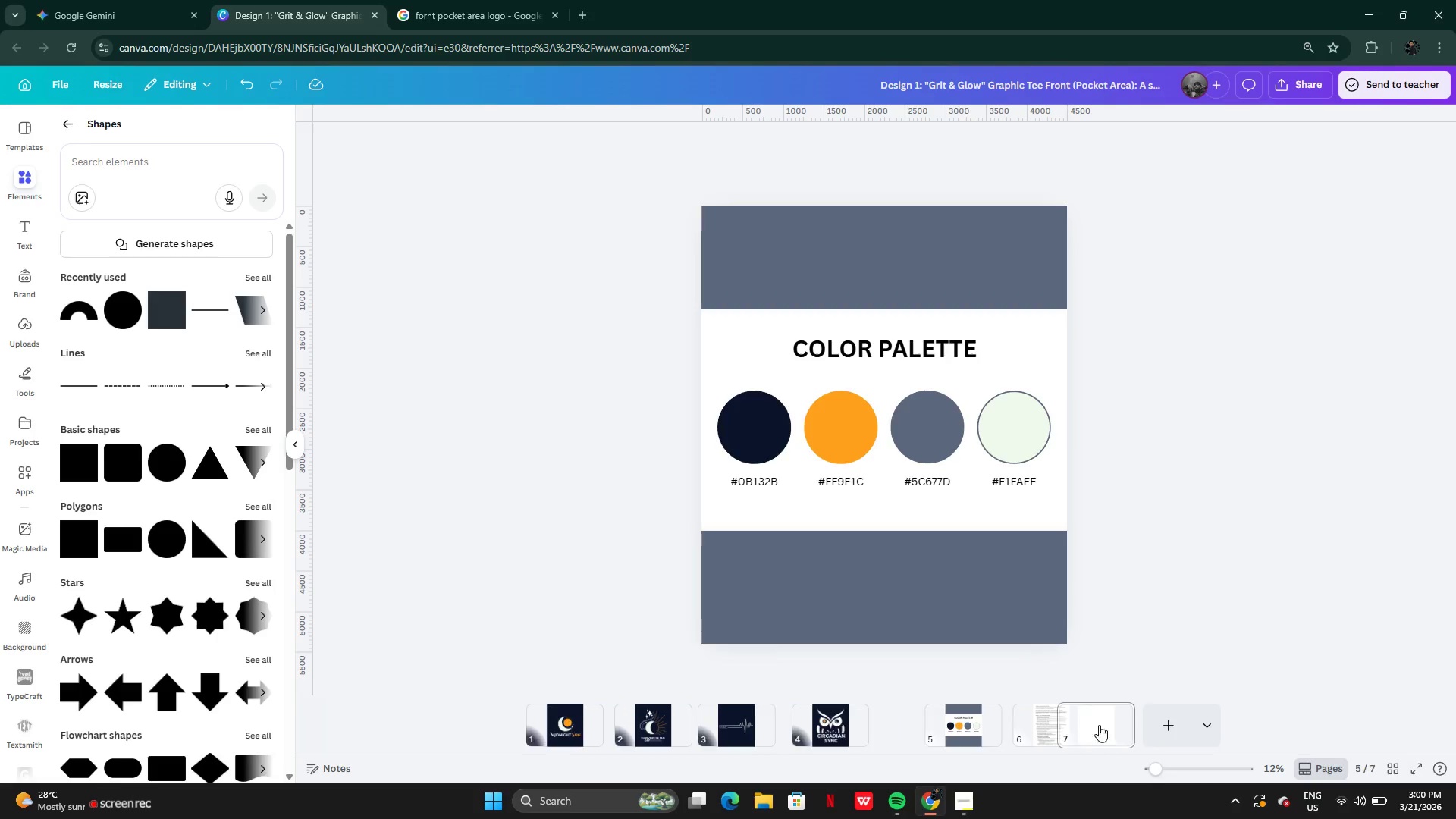 
left_click_drag(start_coordinate=[1090, 714], to_coordinate=[990, 723])
 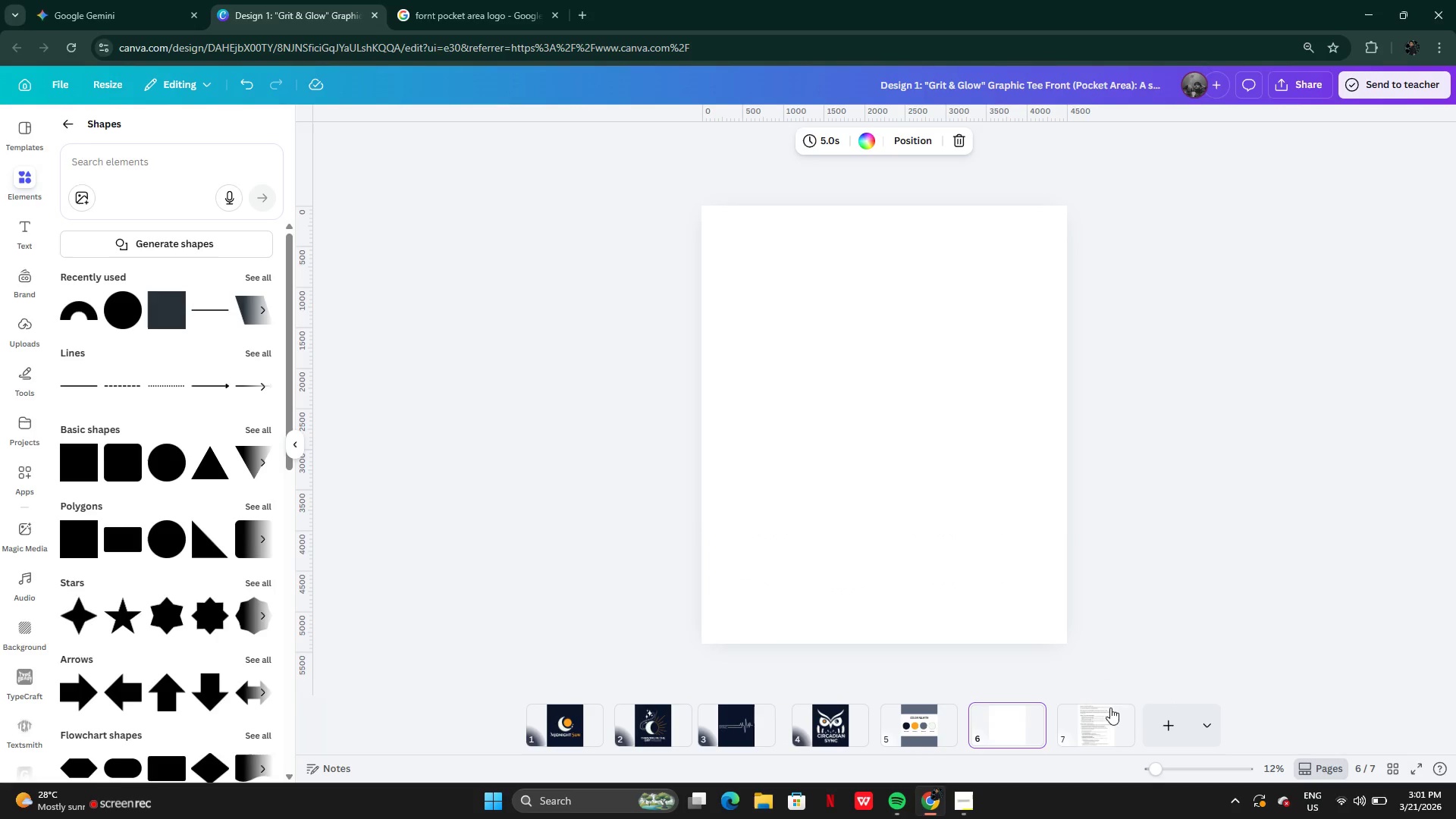 
left_click([1109, 723])
 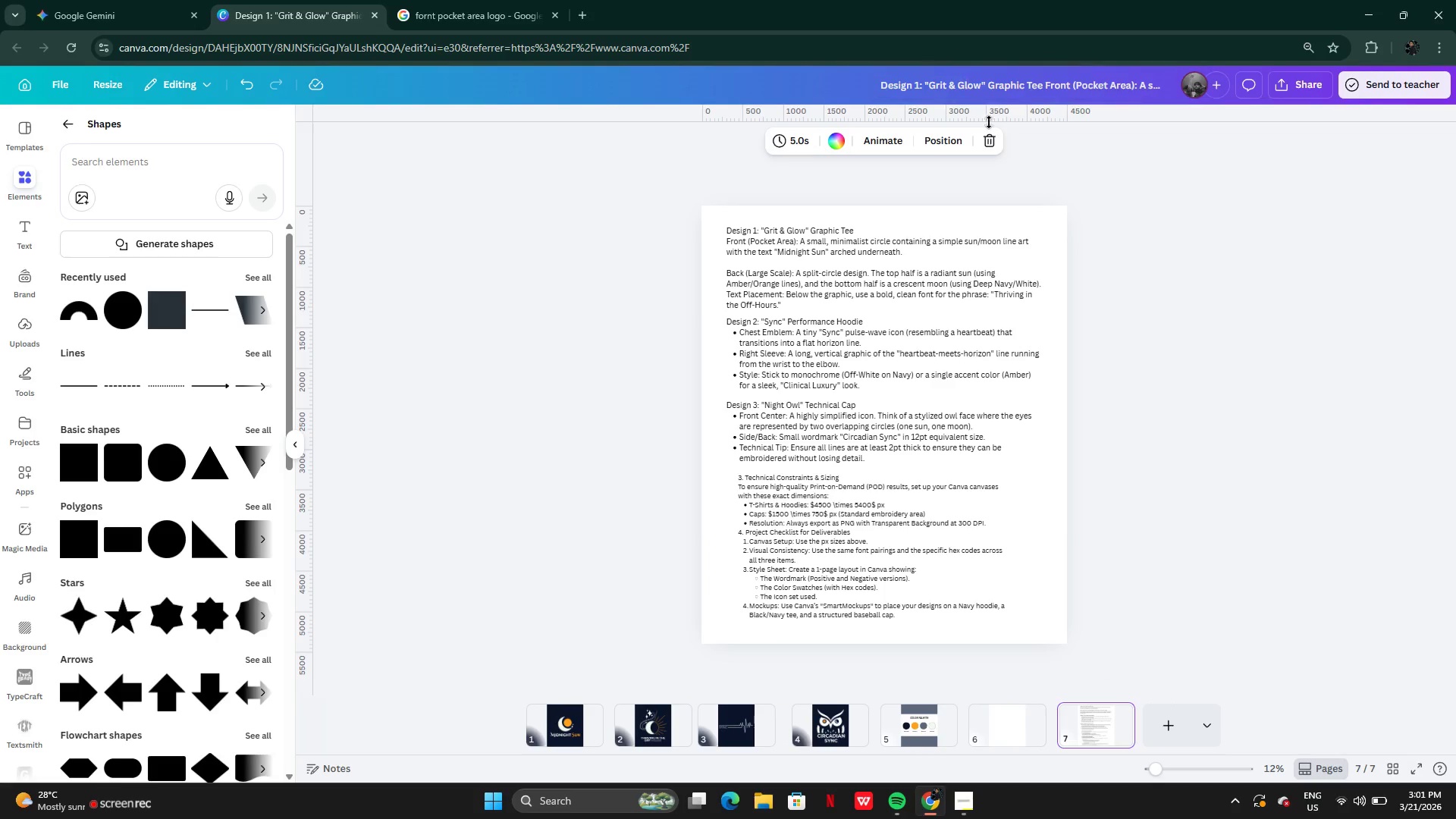 
left_click([996, 136])
 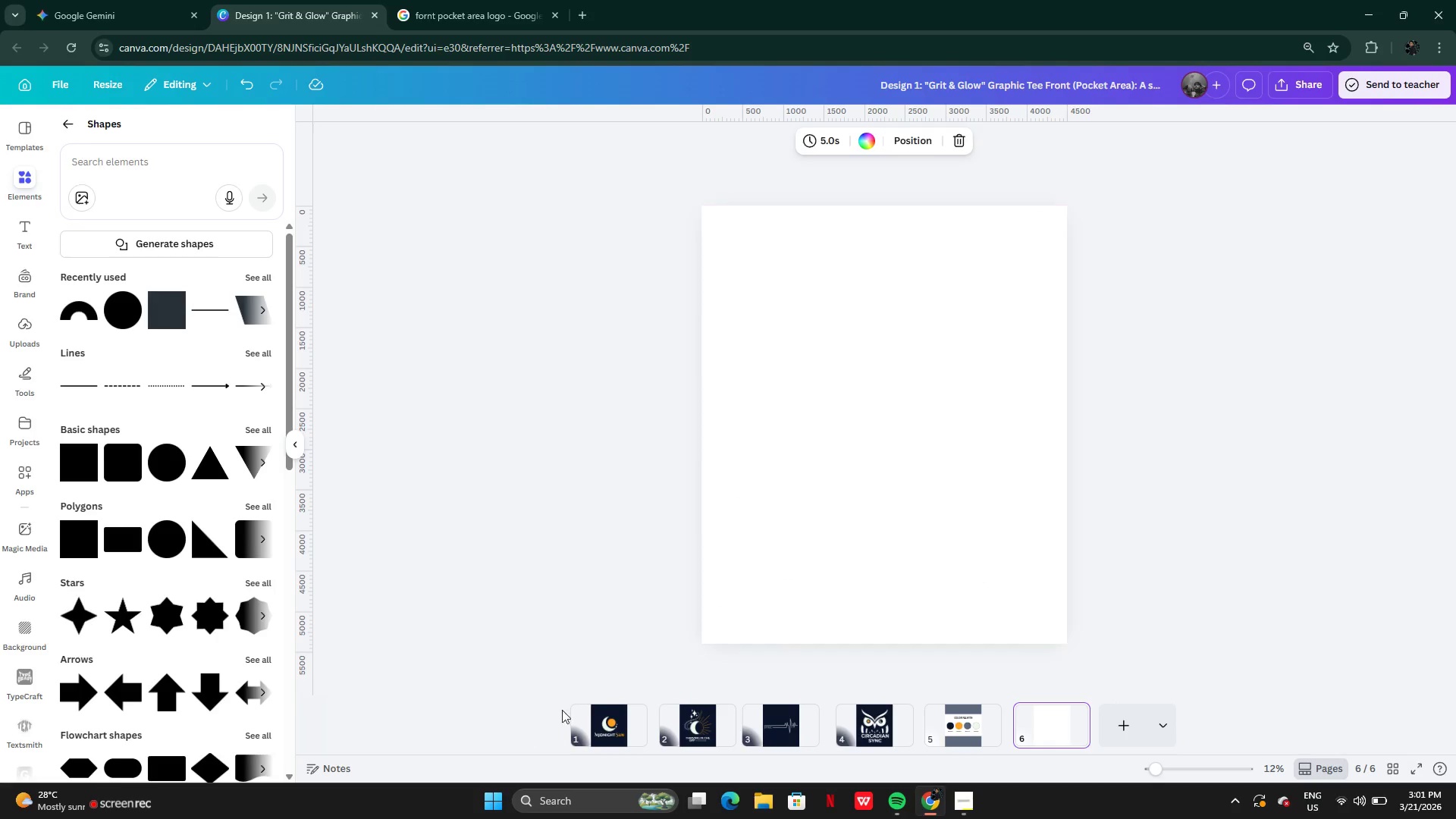 
left_click([632, 733])
 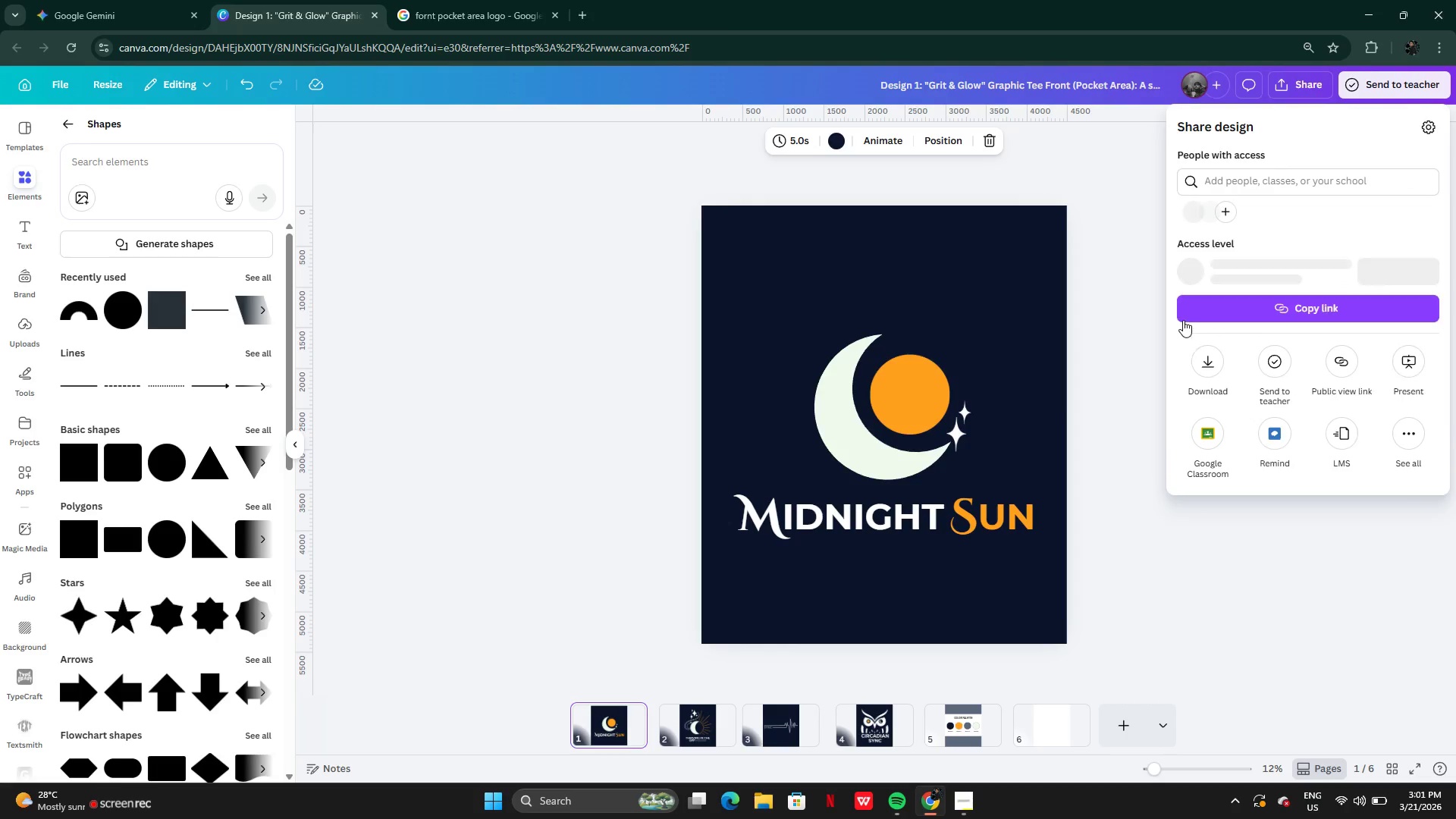 
wait(6.91)
 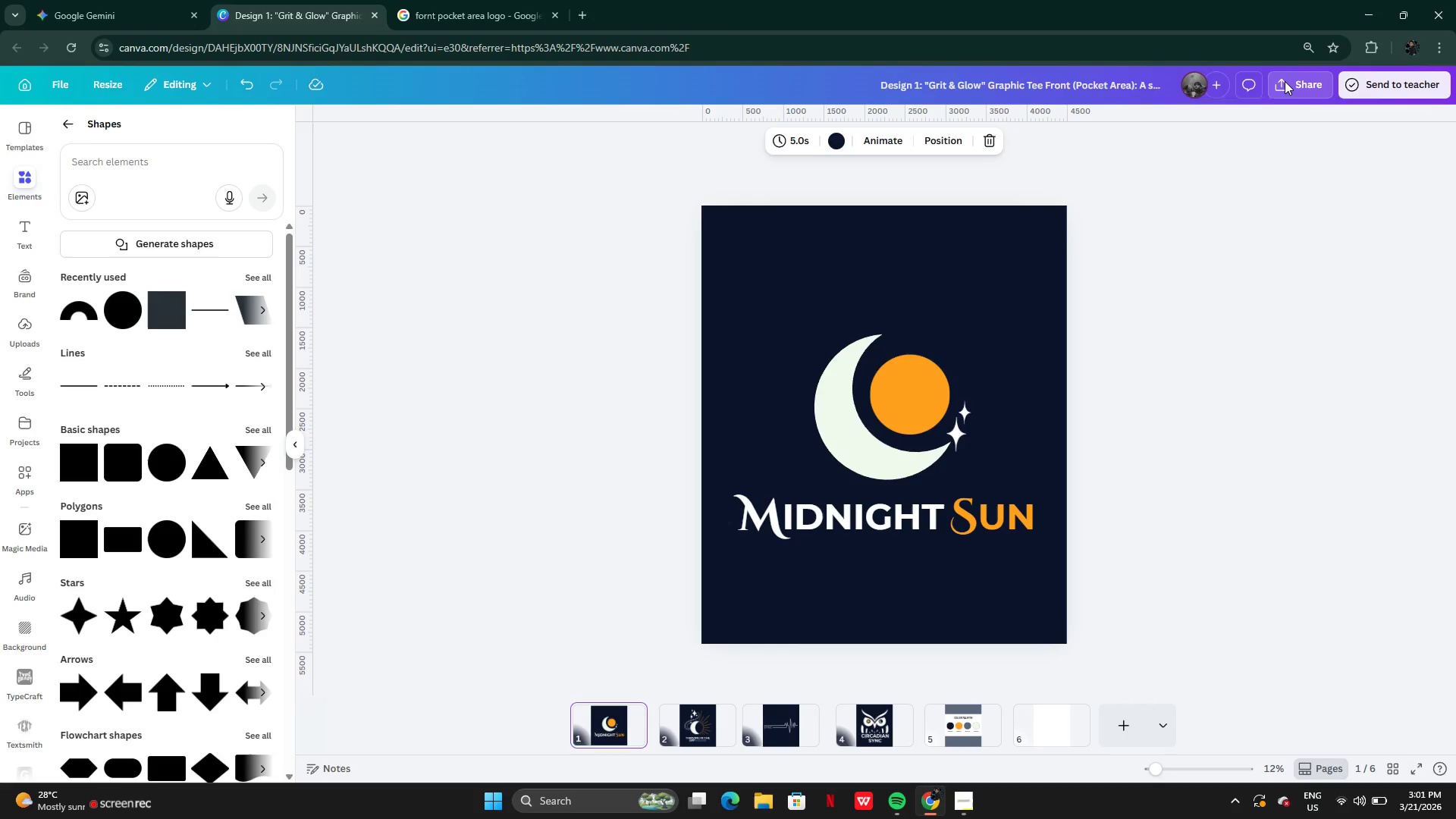 
left_click_drag(start_coordinate=[1208, 377], to_coordinate=[1146, 513])
 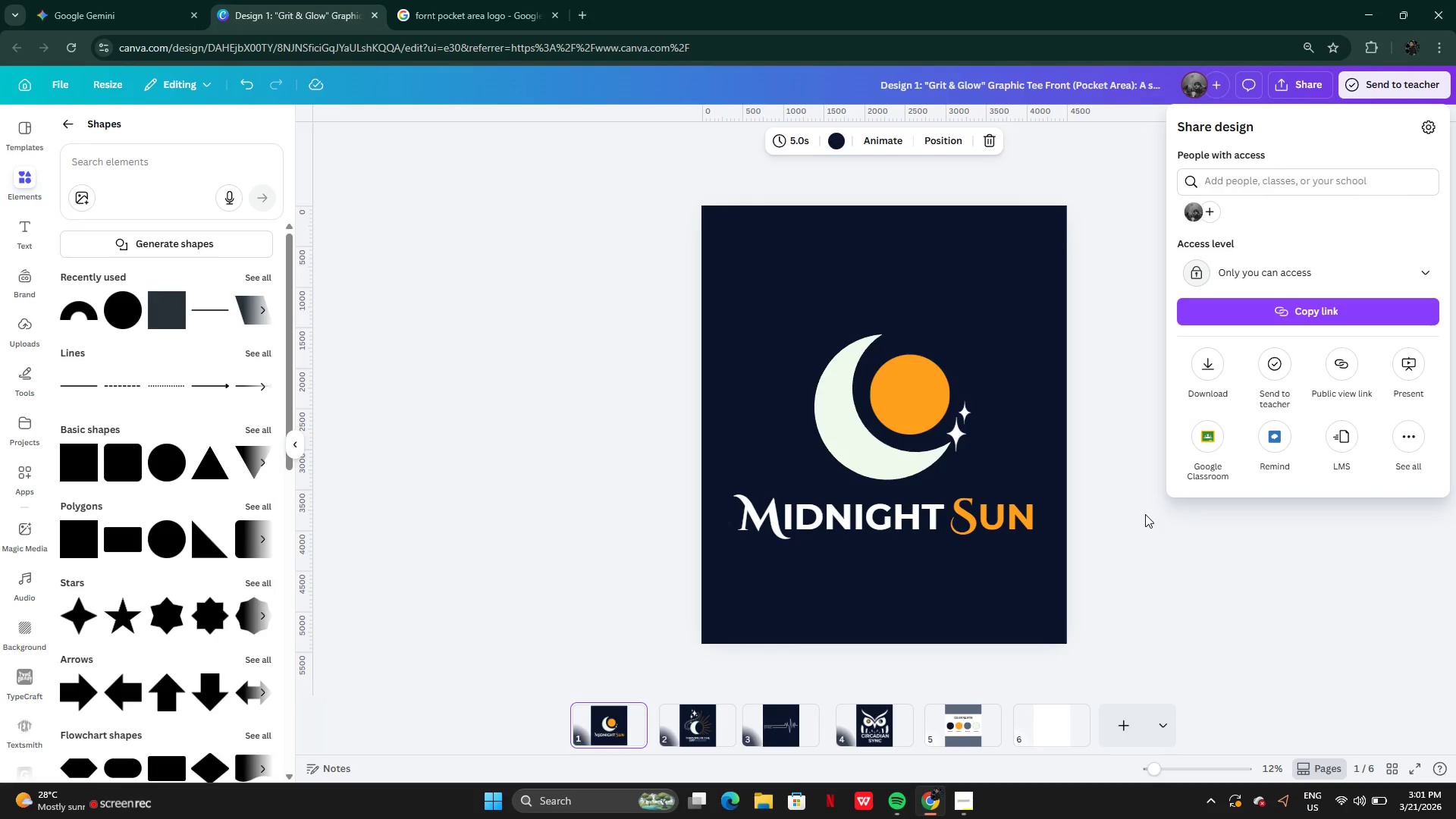 
left_click([1145, 514])
 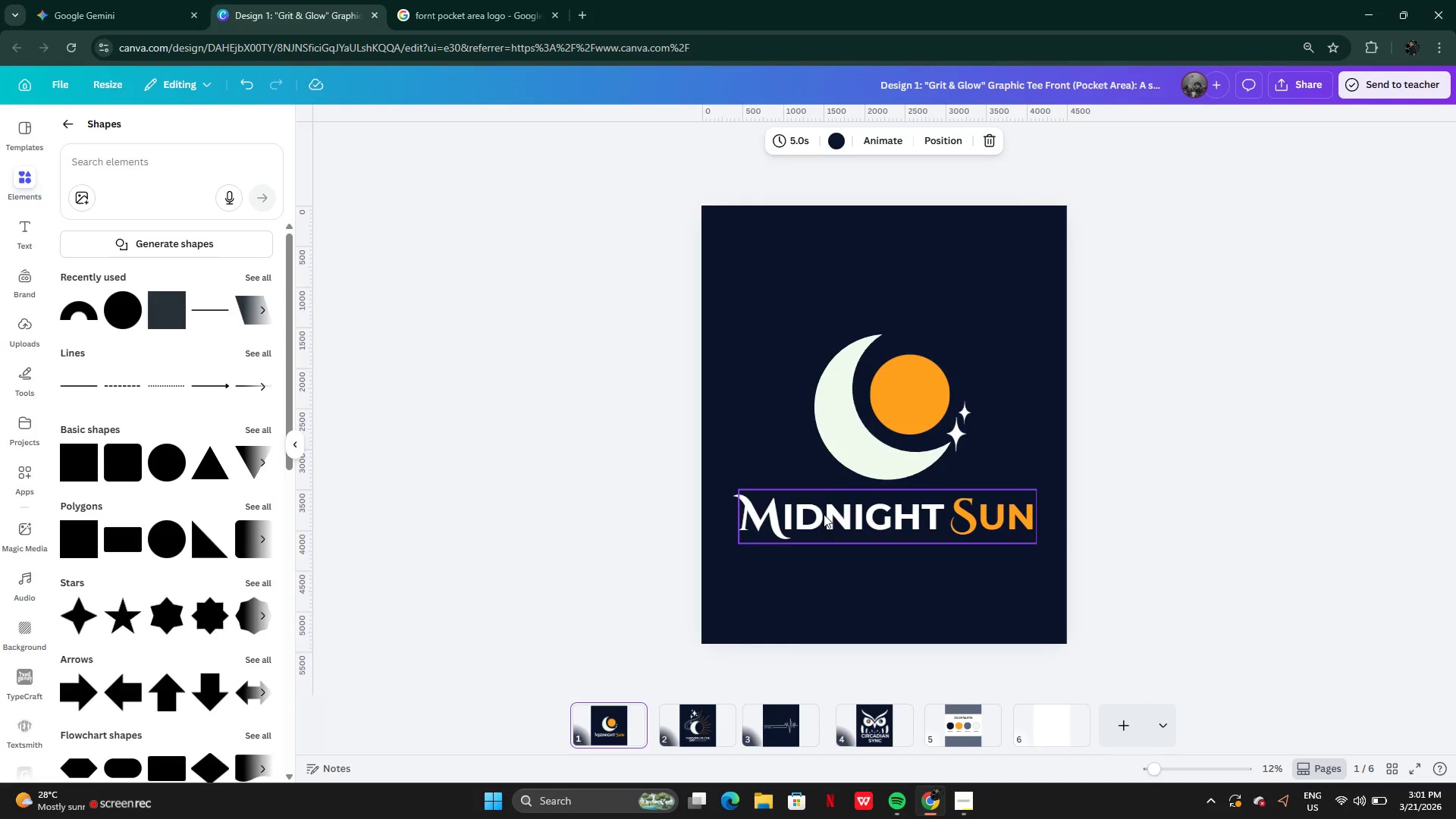 
double_click([824, 514])
 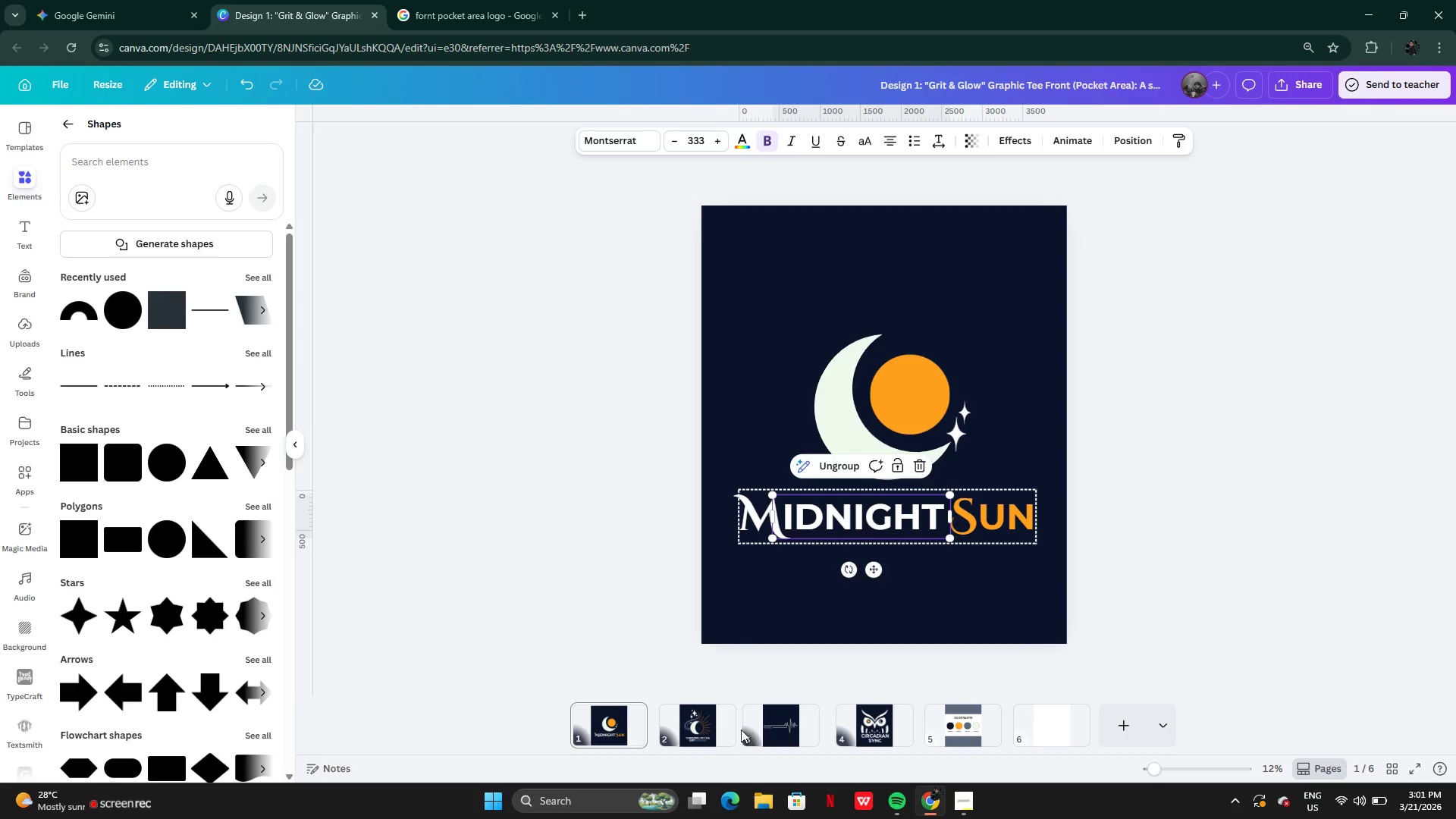 
left_click([706, 732])
 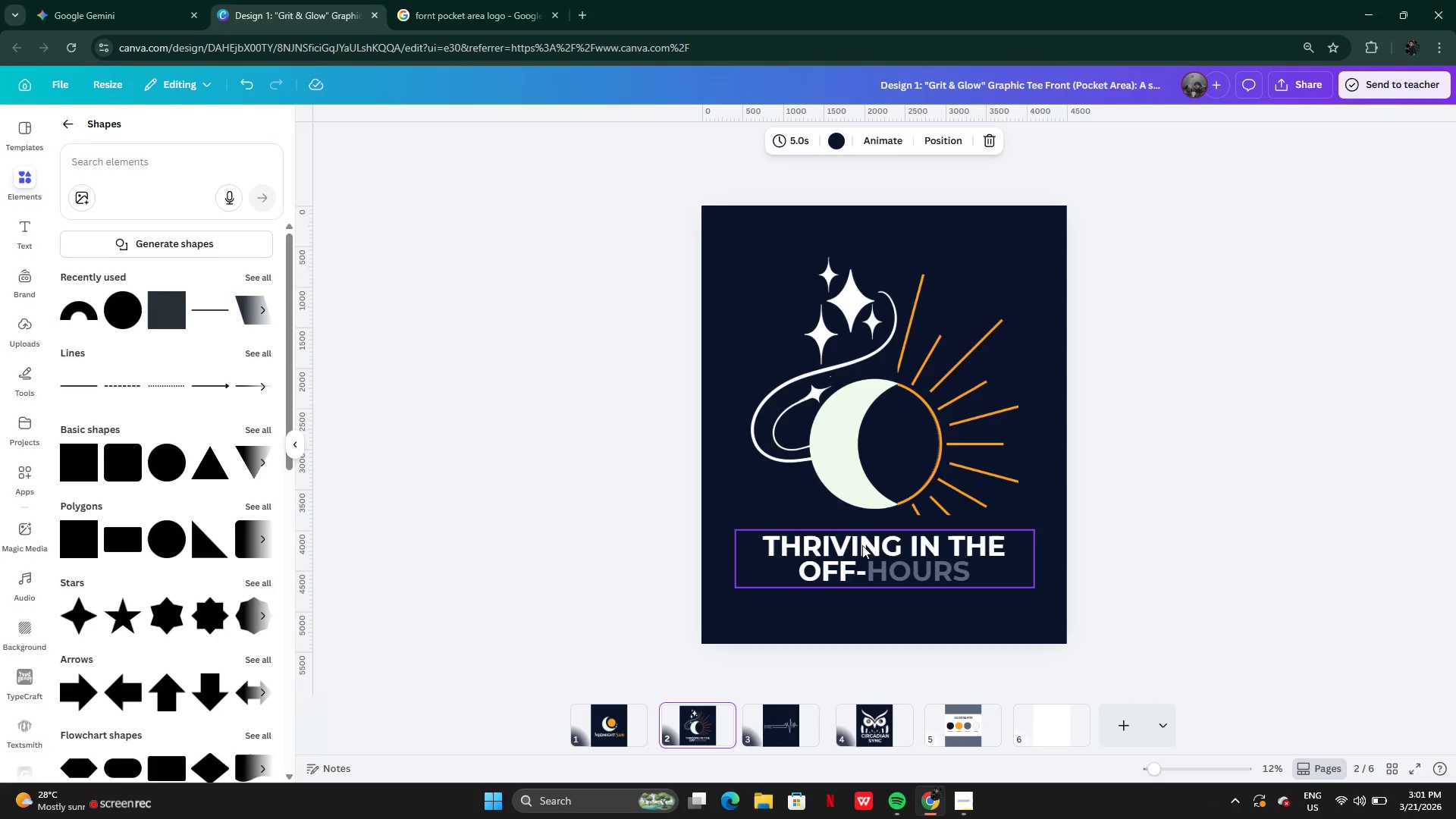 
left_click([861, 535])
 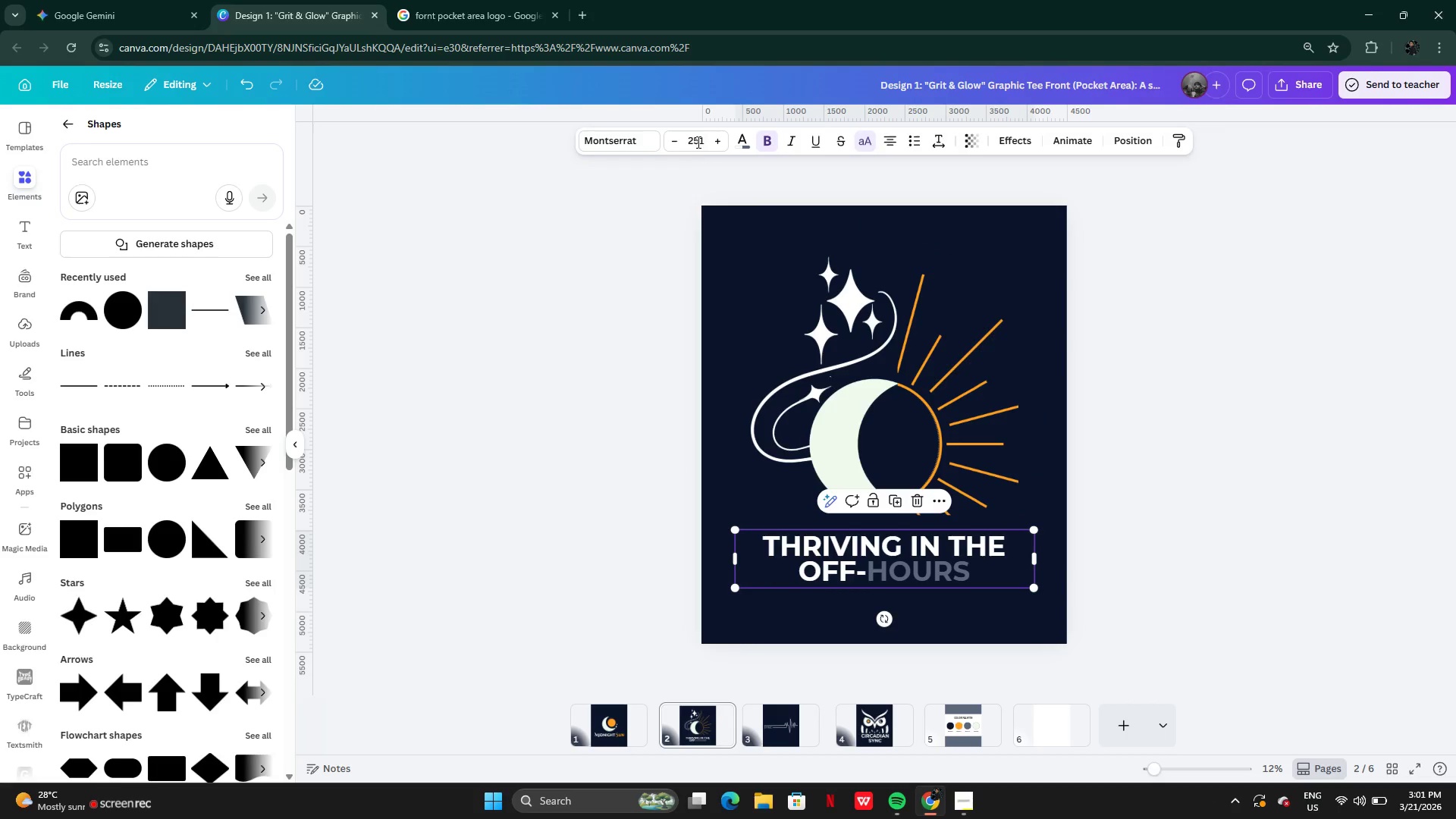 
wait(7.31)
 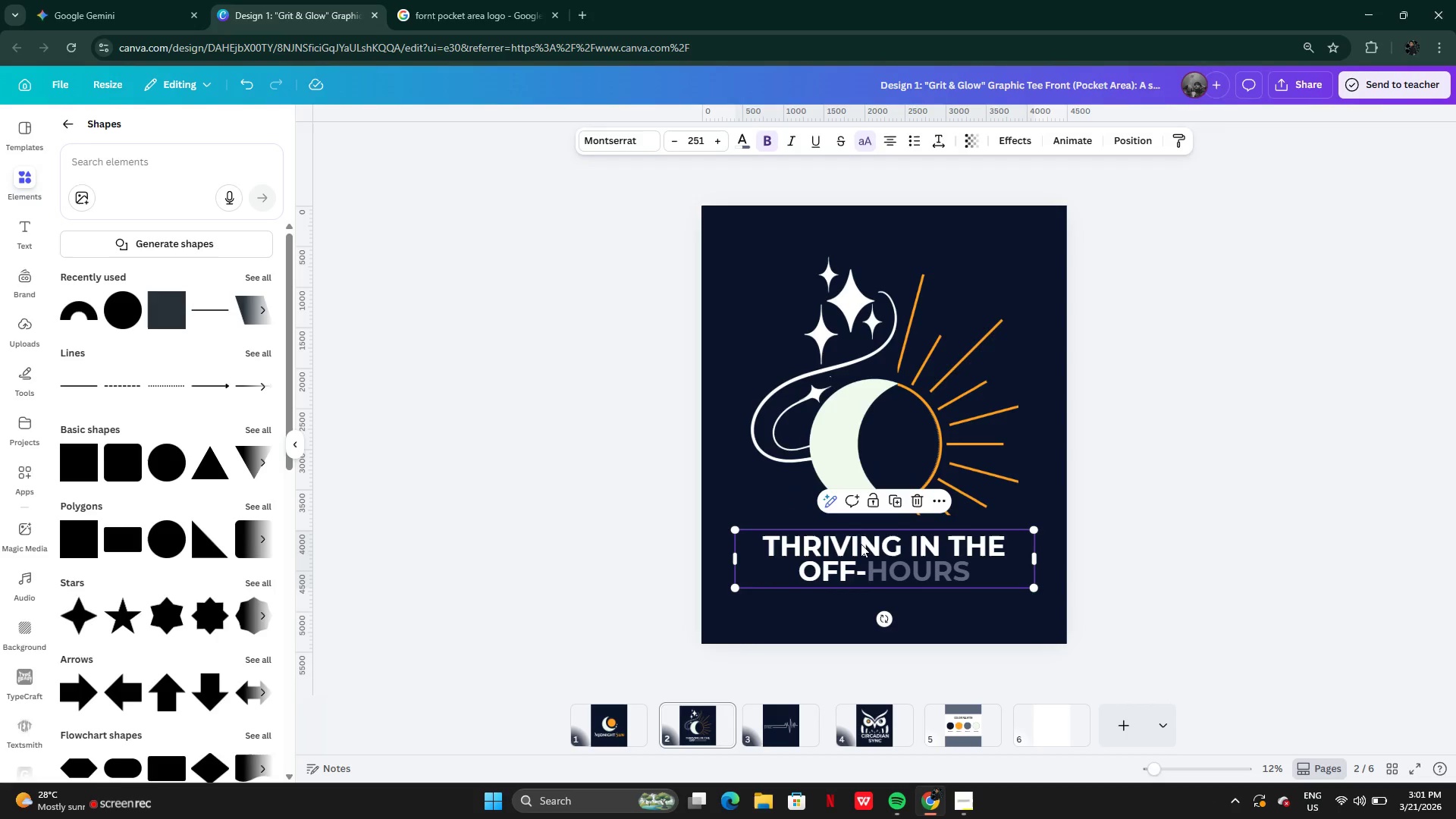 
type(333)
 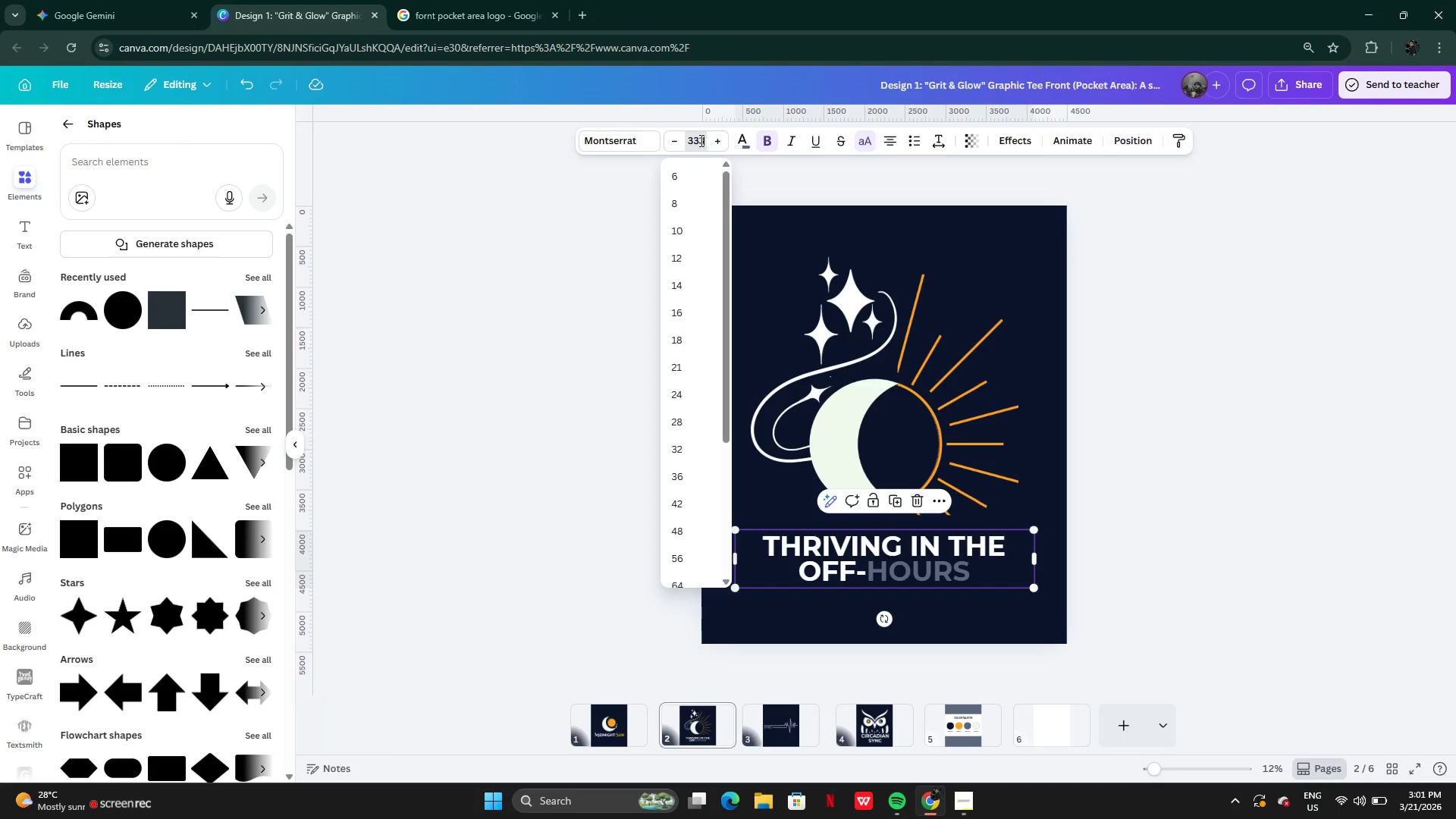 
key(Enter)
 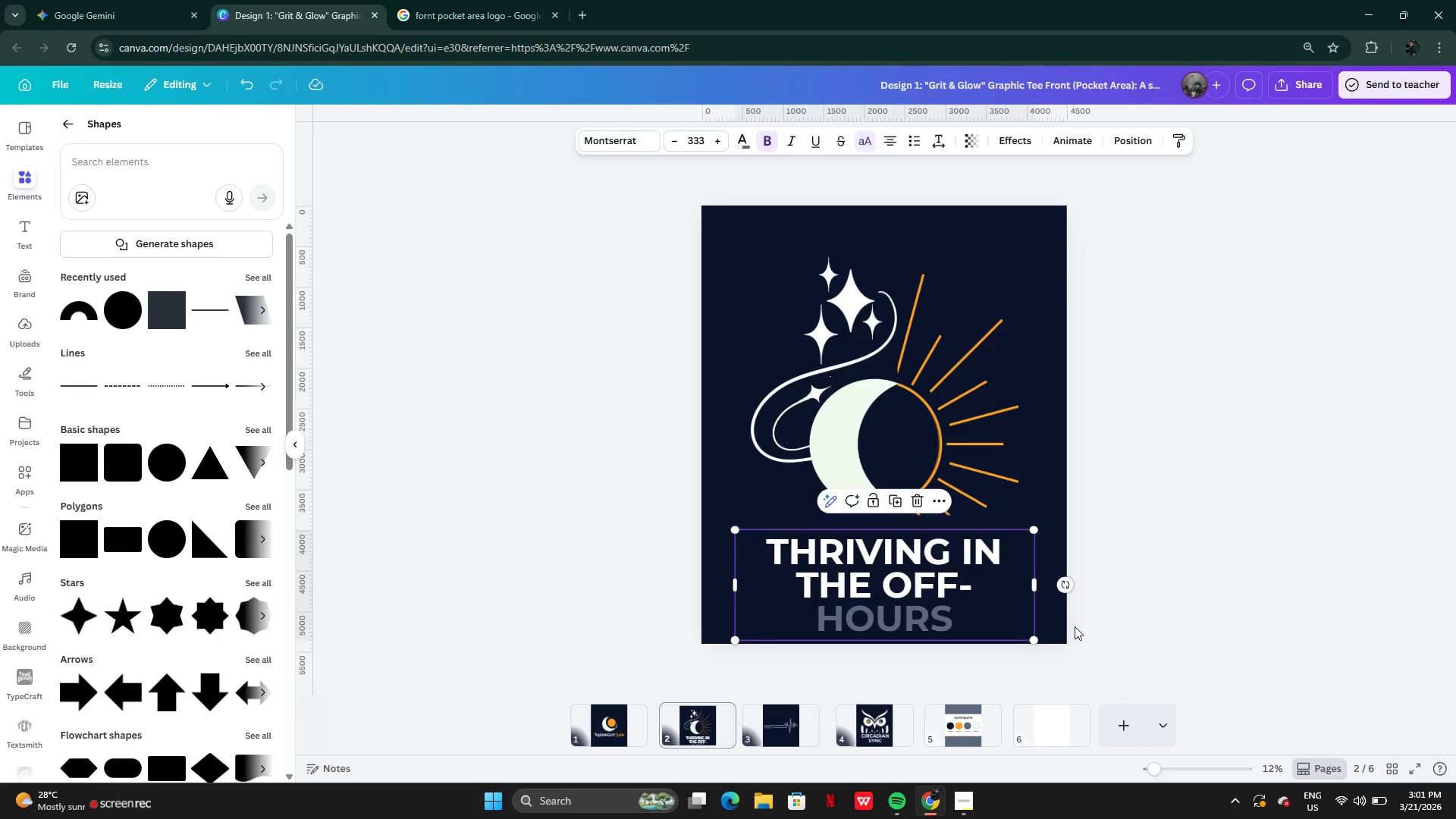 
left_click_drag(start_coordinate=[1036, 582], to_coordinate=[1069, 582])
 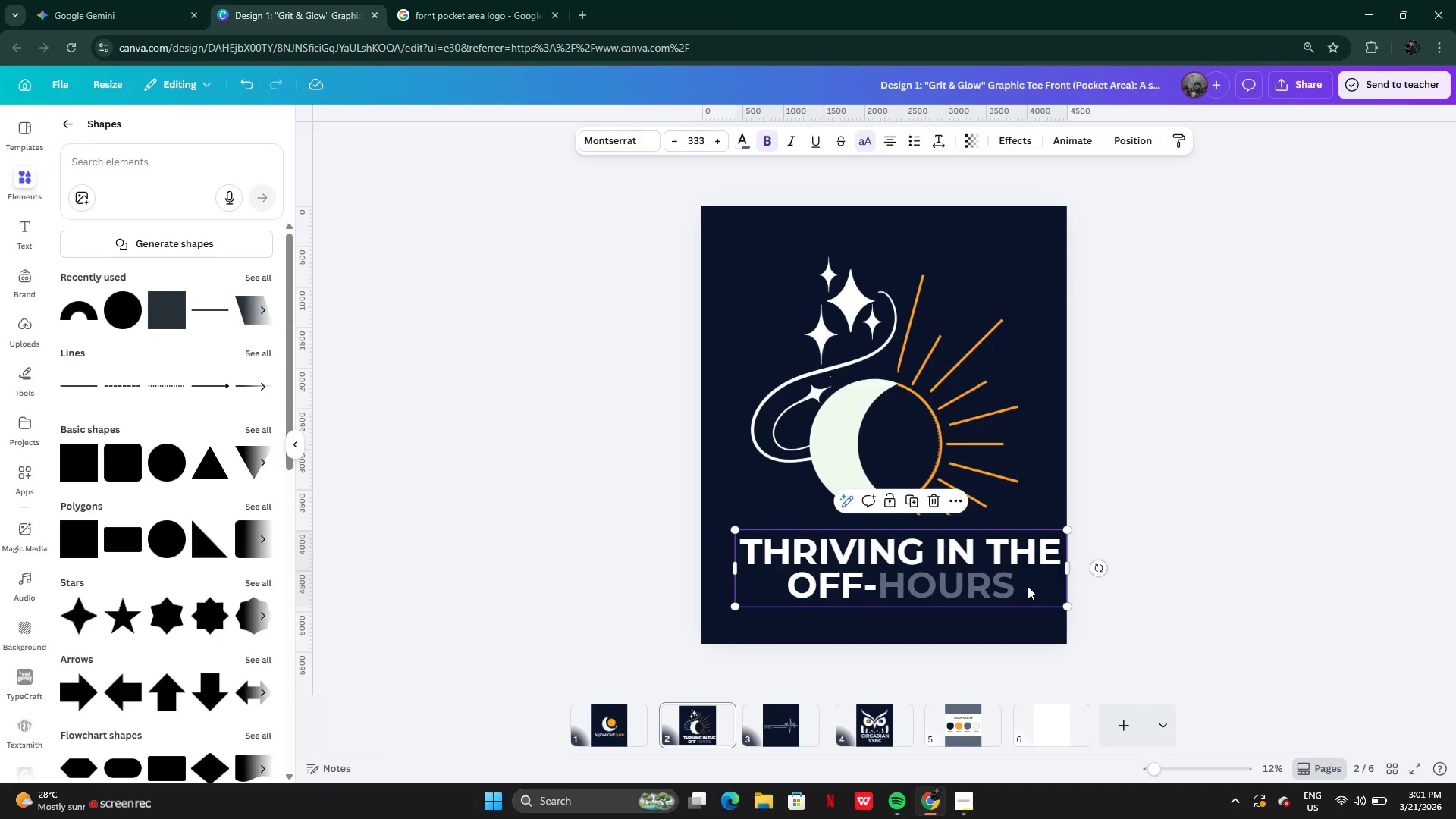 
left_click([1027, 586])
 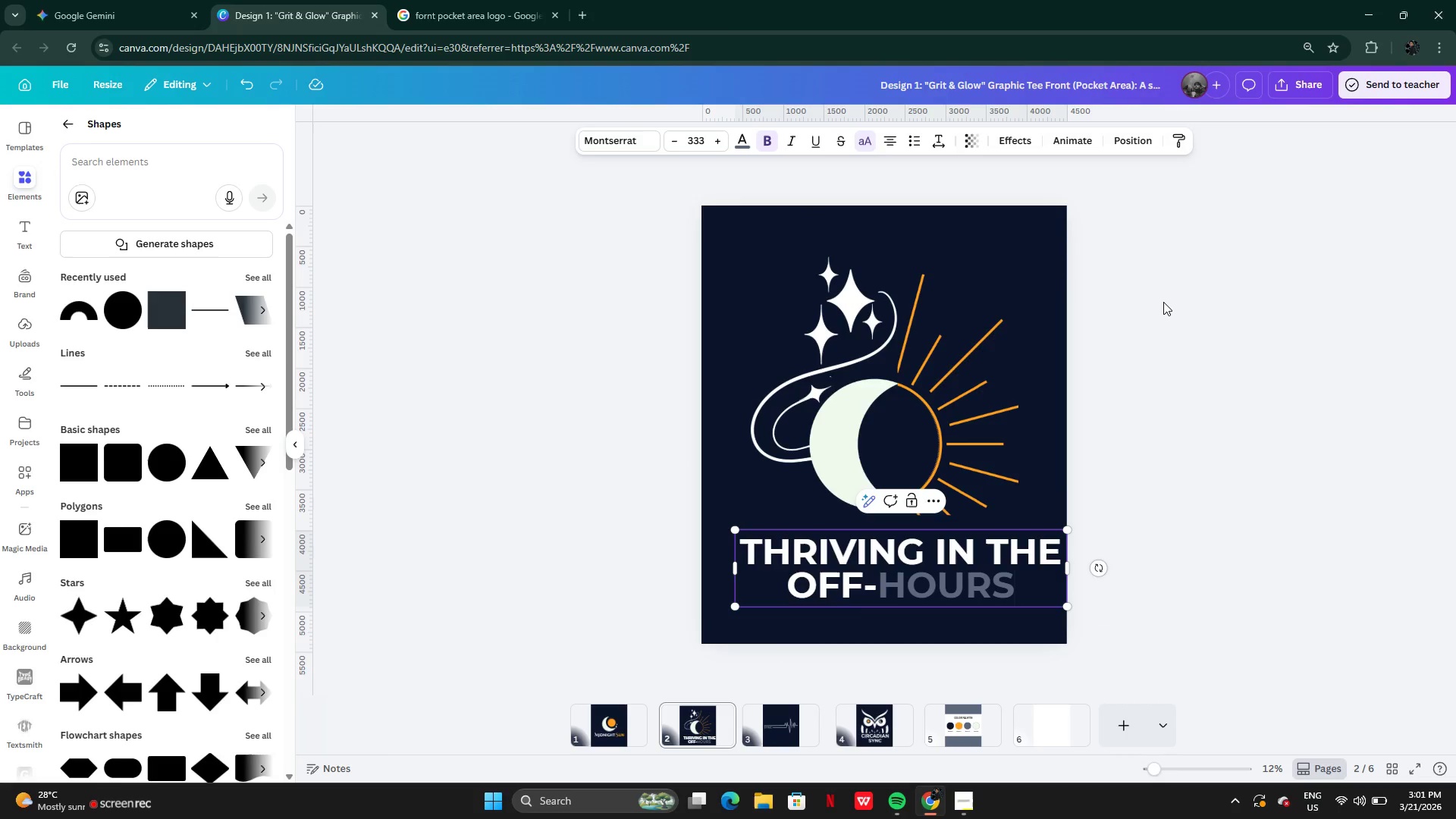 
left_click([1163, 303])
 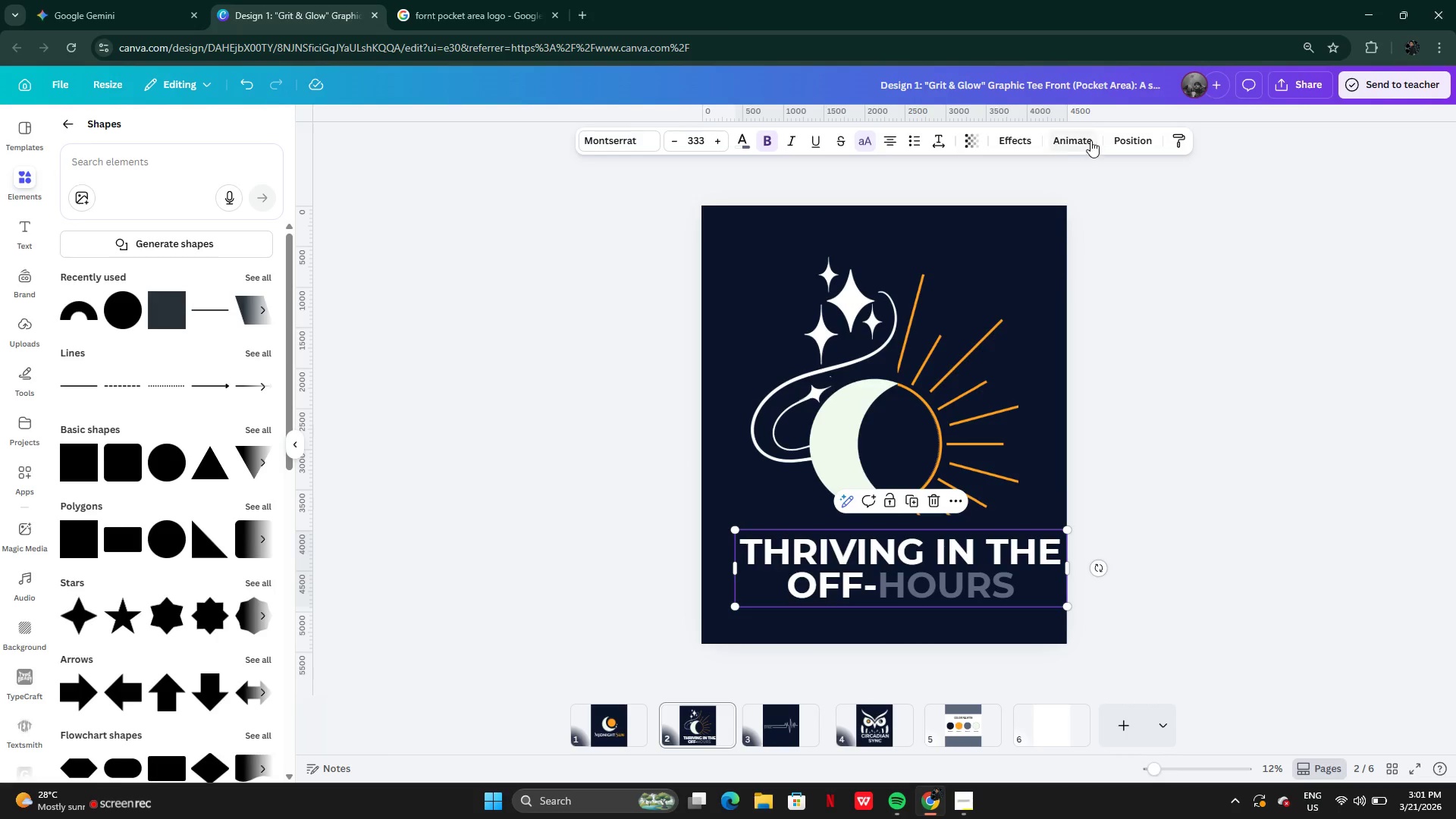 
left_click([1139, 142])
 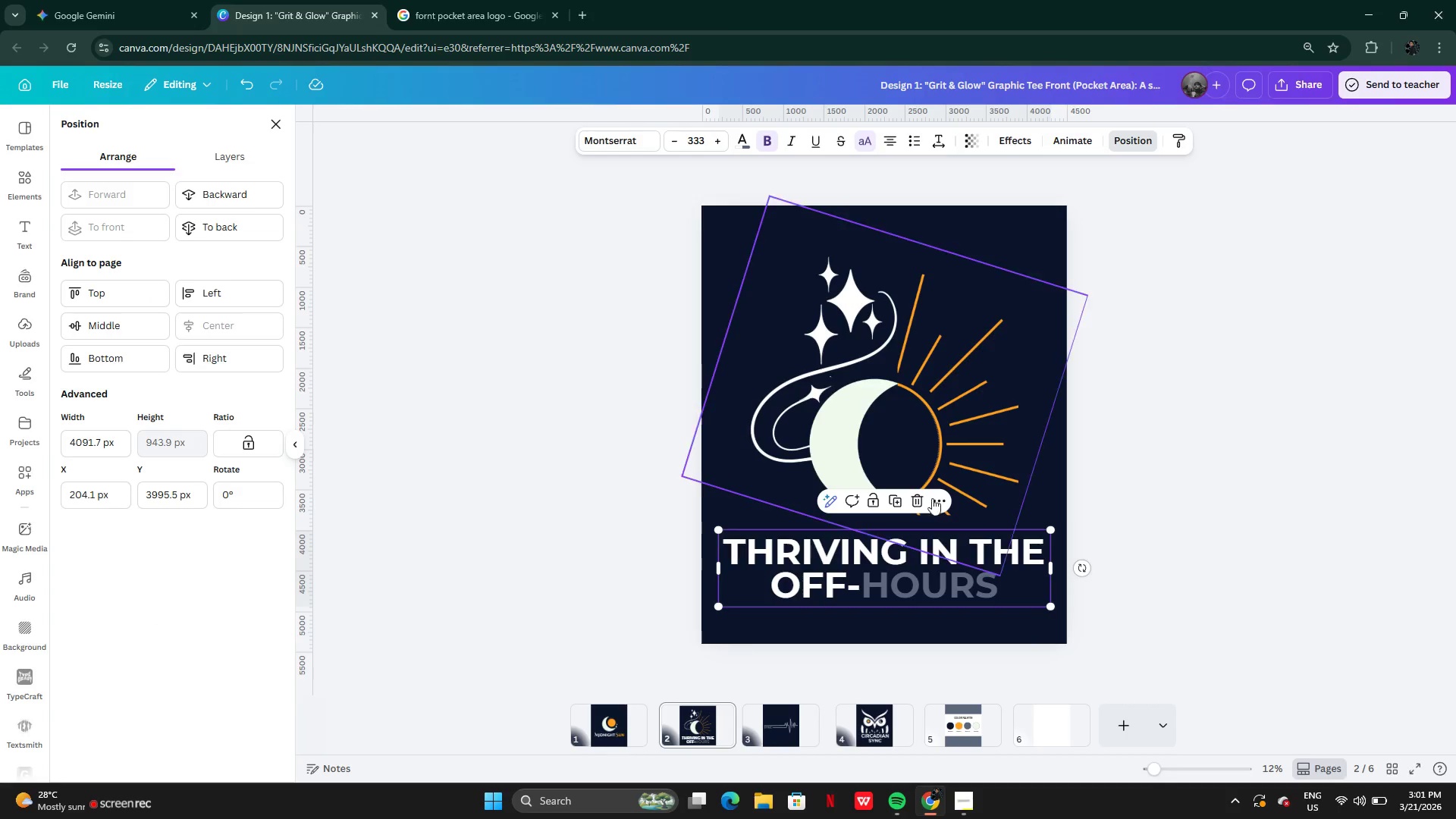 
double_click([1123, 523])
 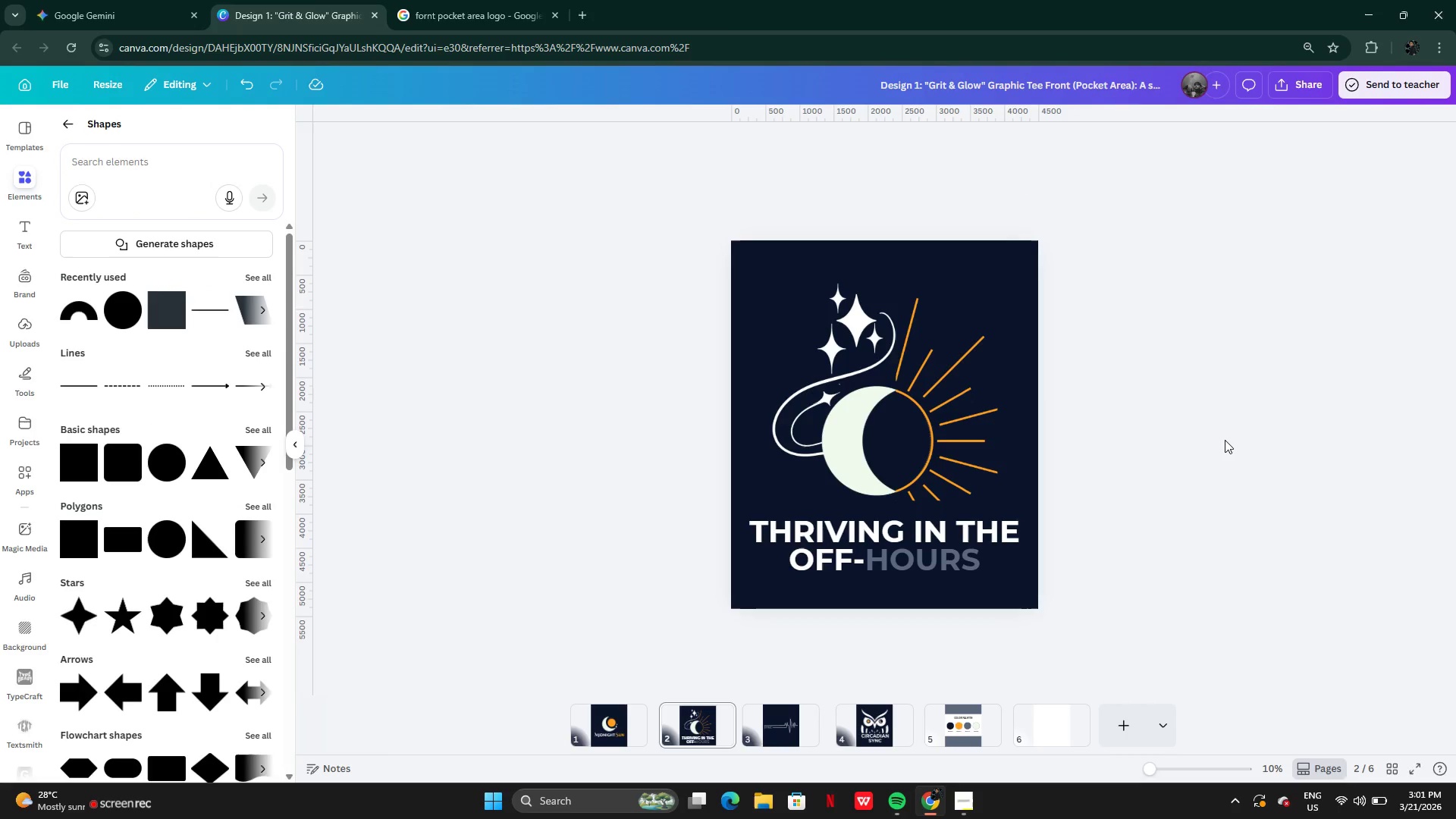 
left_click_drag(start_coordinate=[943, 553], to_coordinate=[946, 543])
 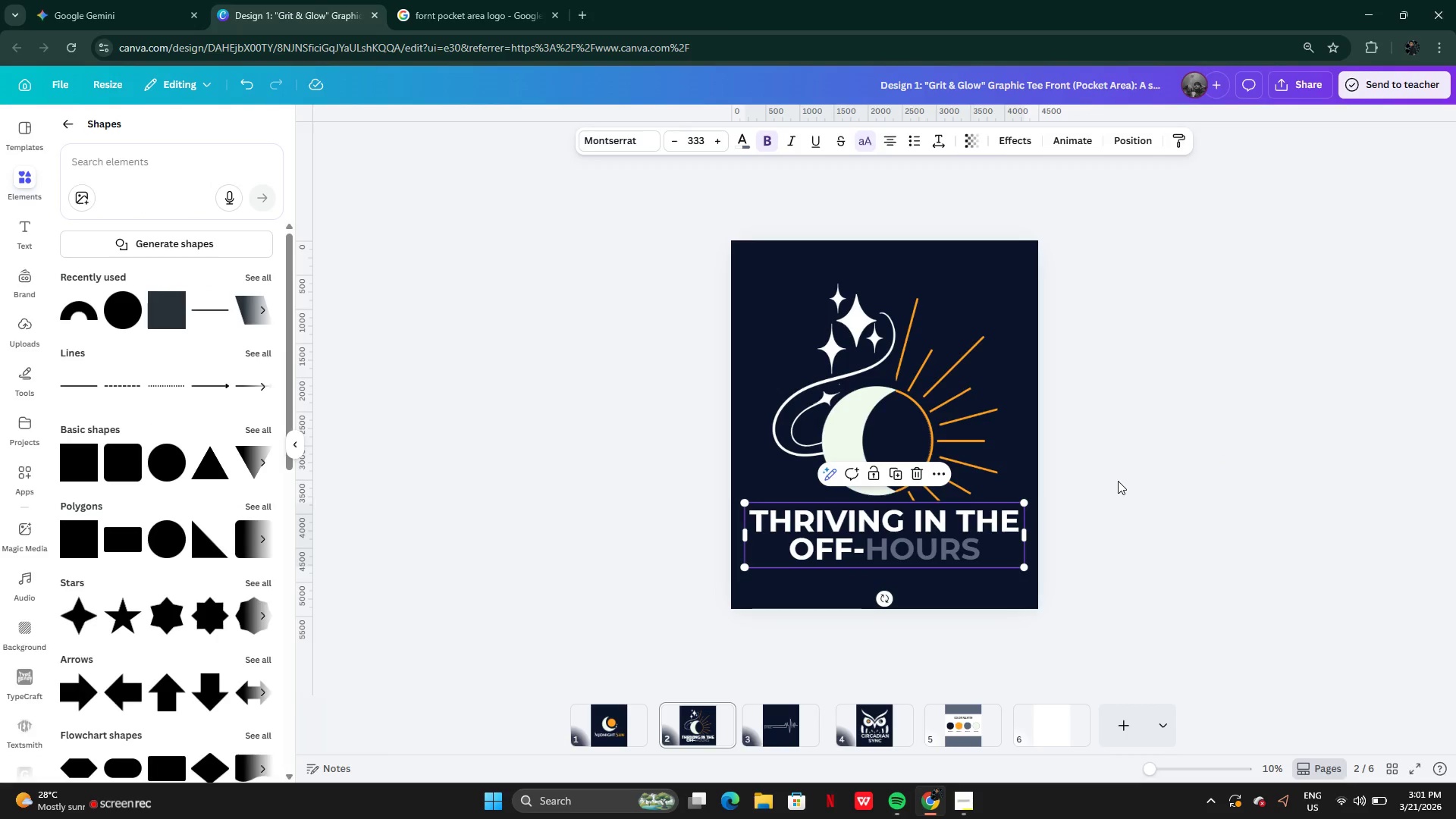 
left_click([1118, 481])
 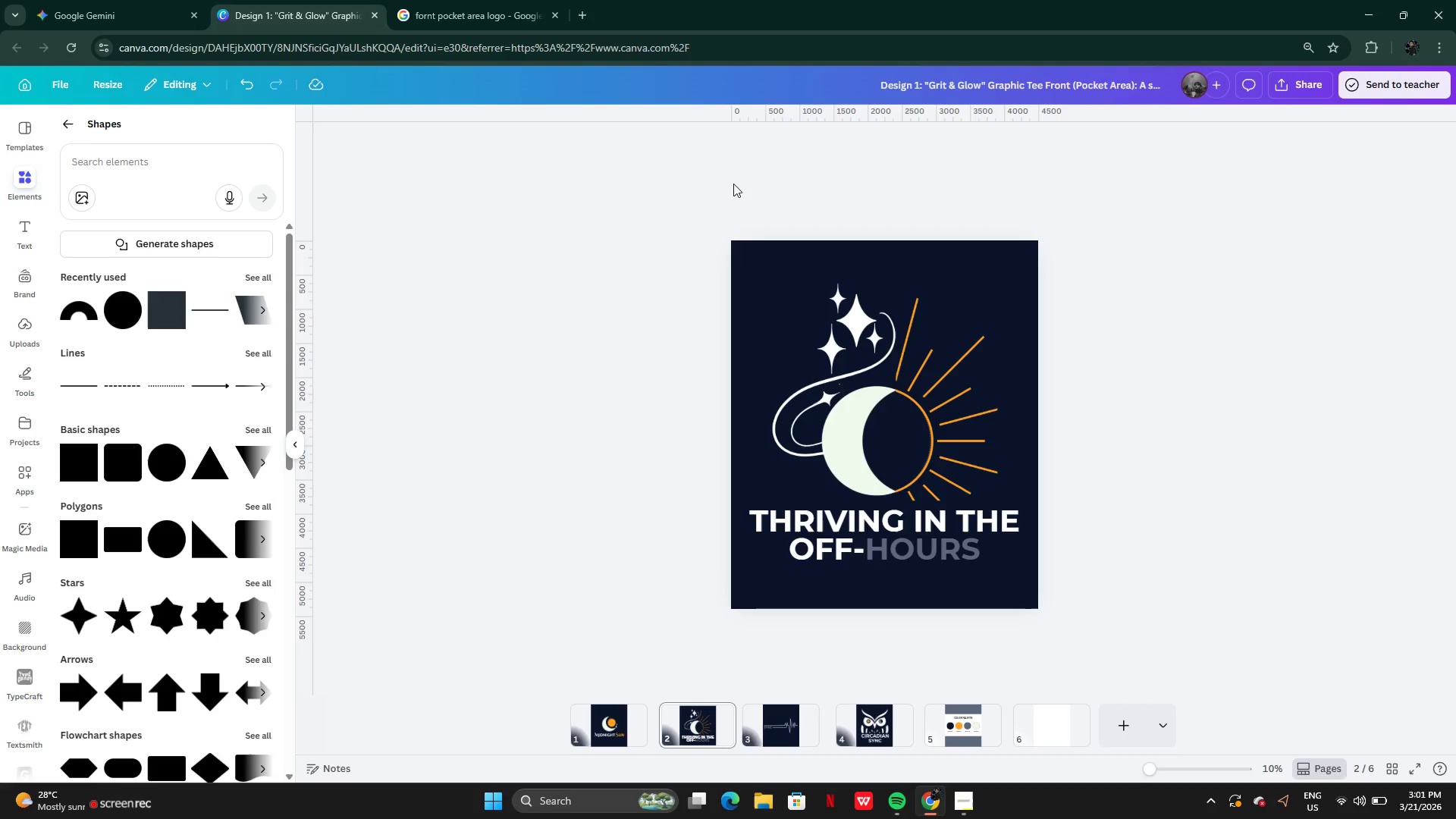 
left_click_drag(start_coordinate=[598, 219], to_coordinate=[1049, 594])
 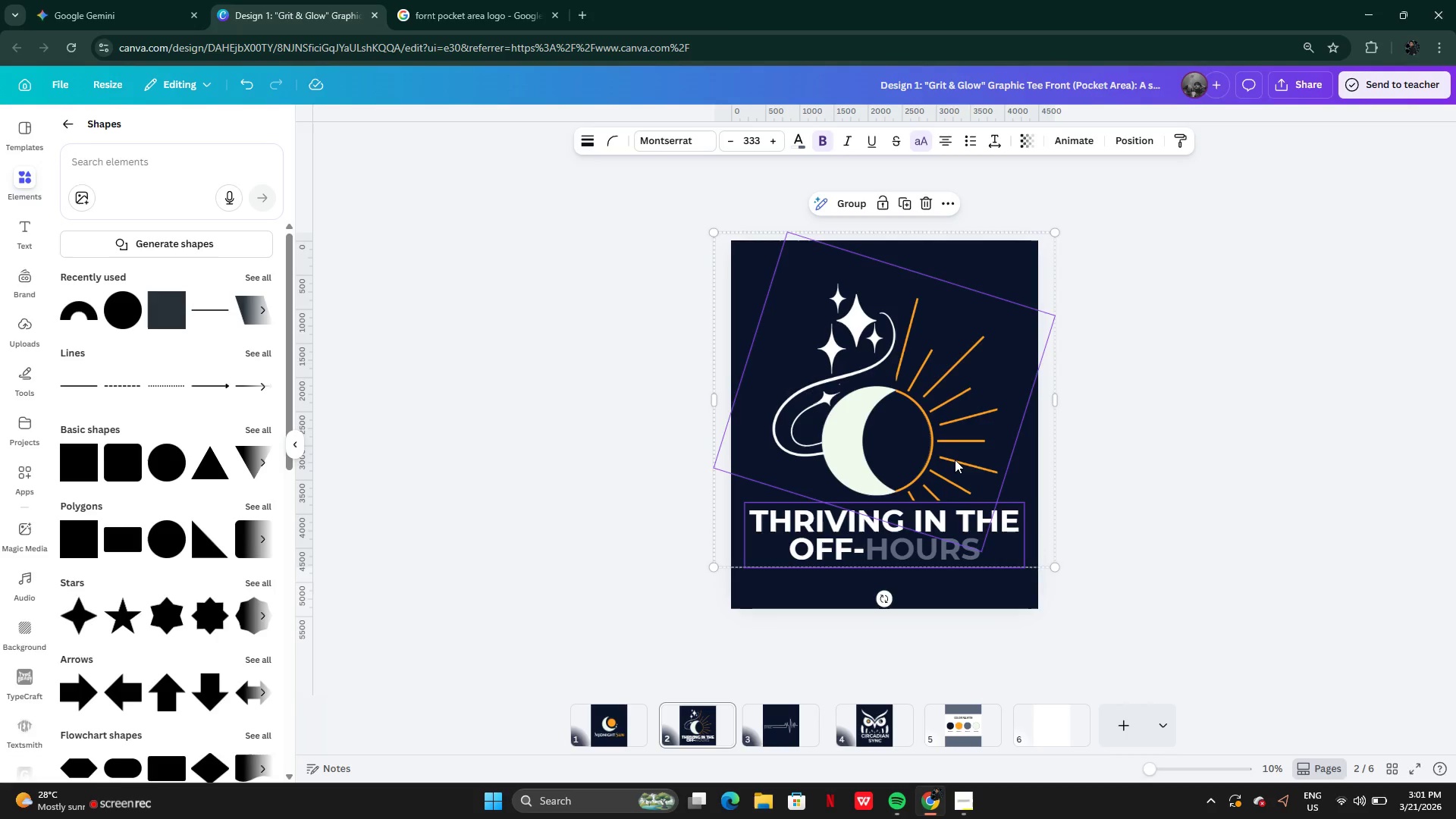 
left_click_drag(start_coordinate=[956, 460], to_coordinate=[959, 454])
 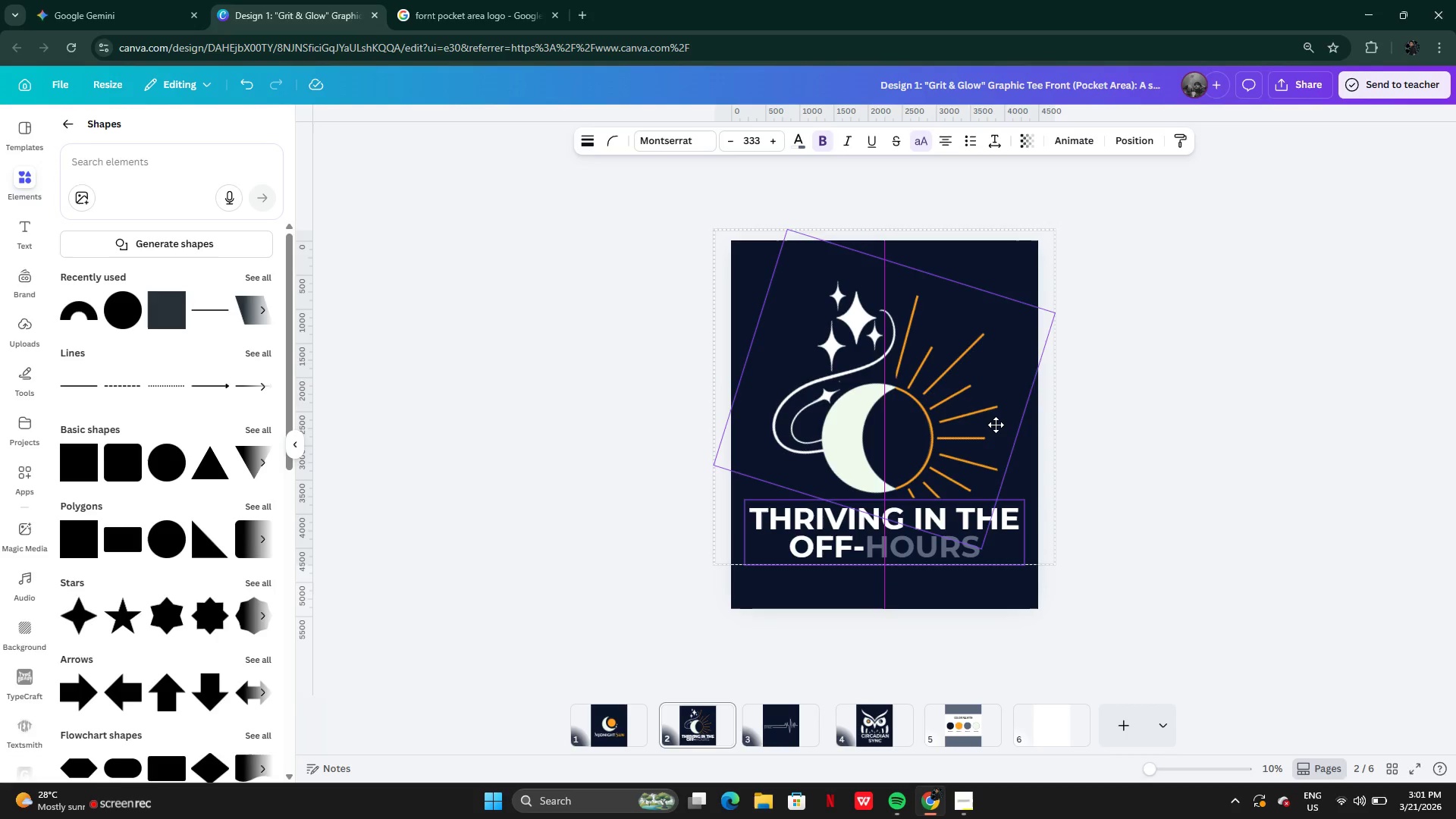 
left_click([1197, 468])
 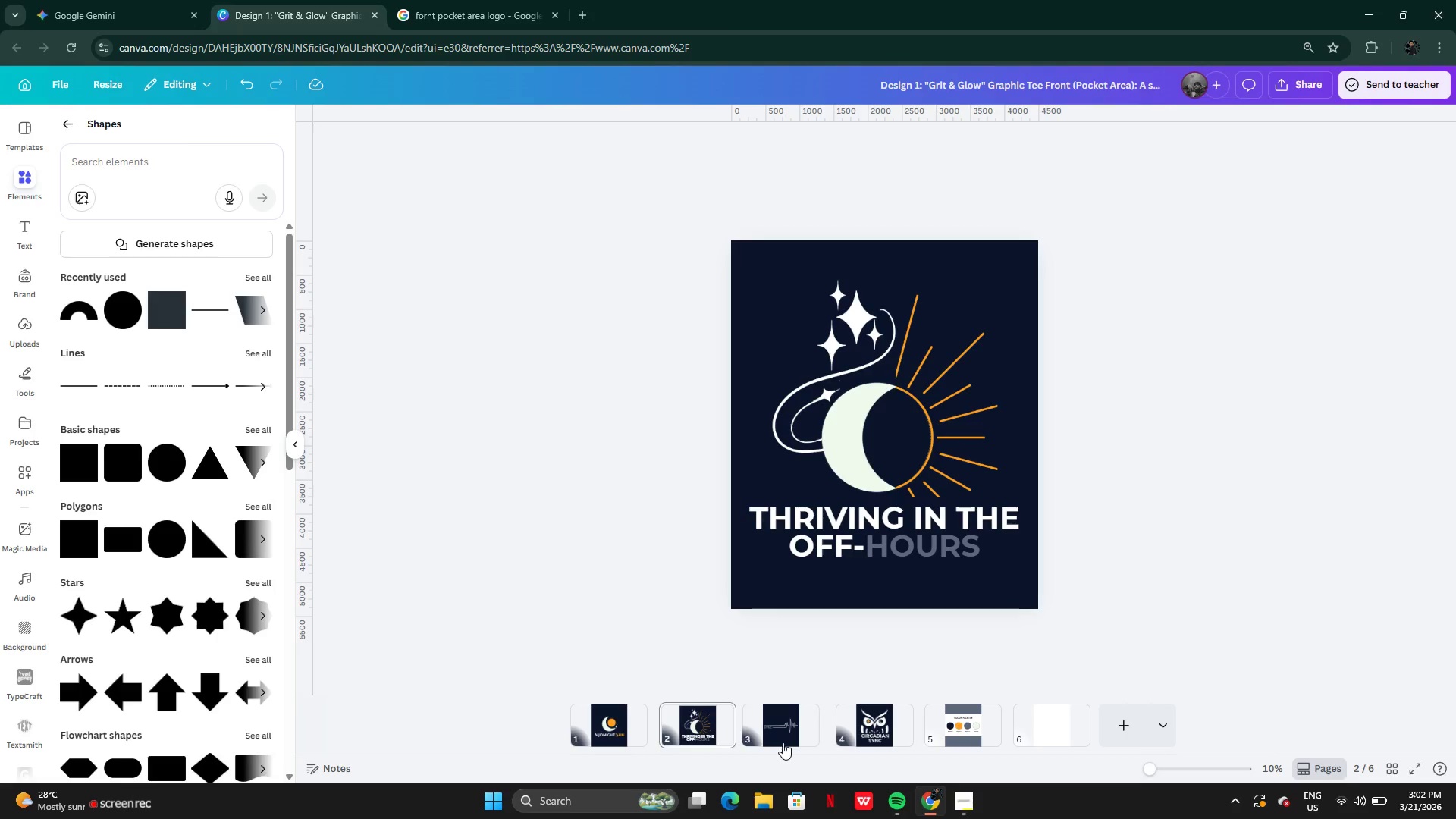 
left_click([786, 724])
 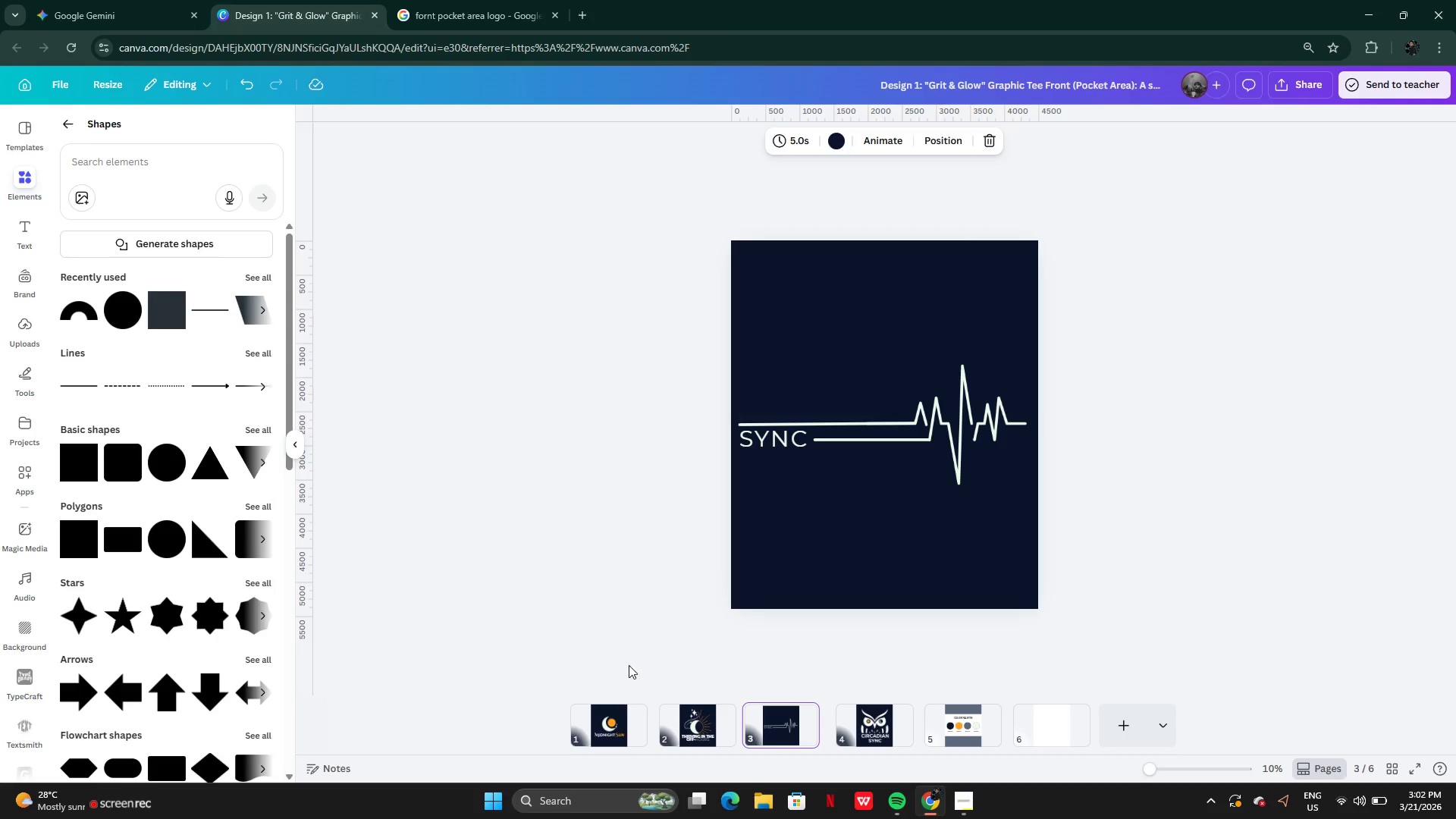 
mouse_move([638, 720])
 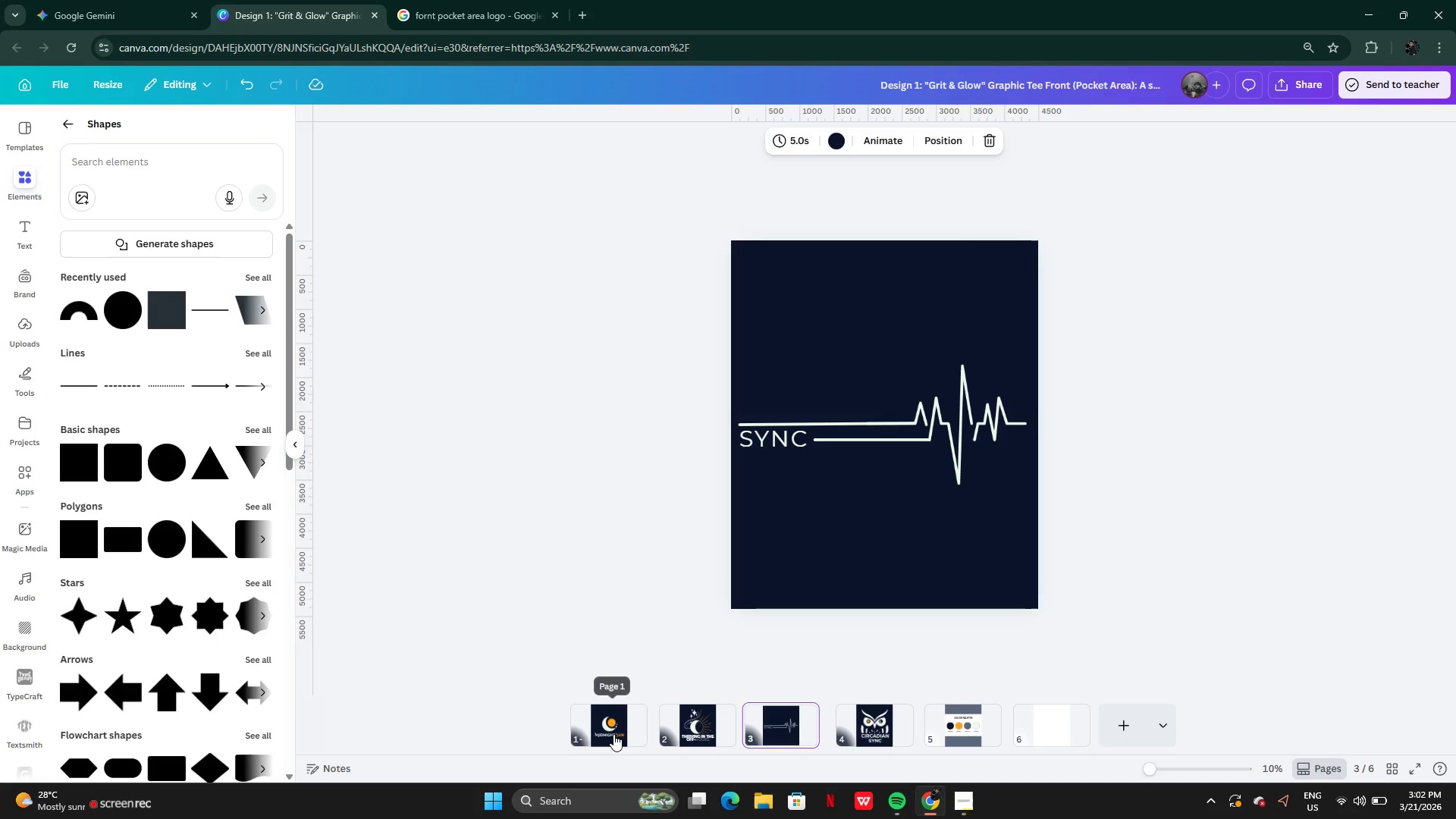 
key(CapsLock)
 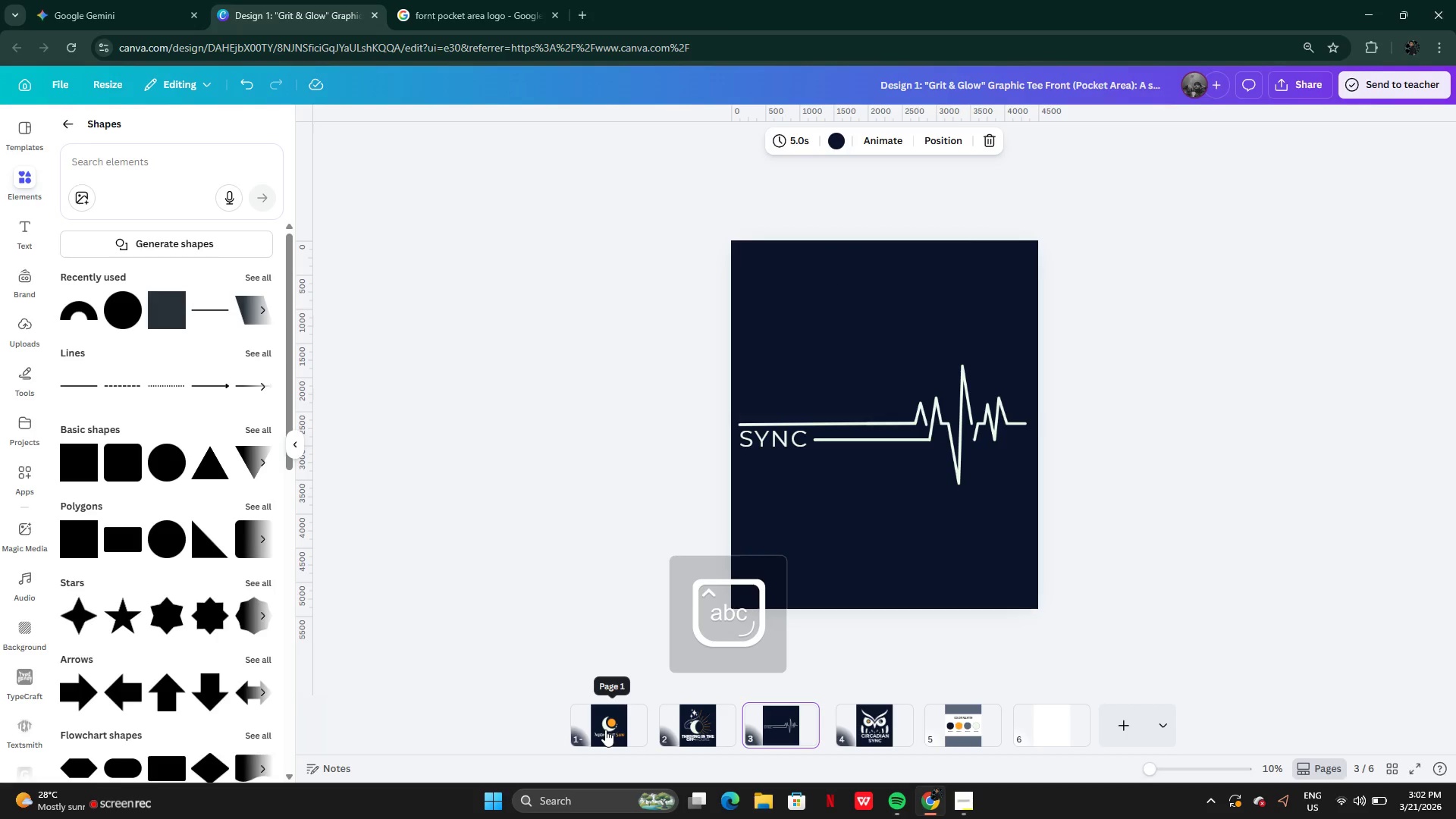 
left_click([605, 730])
 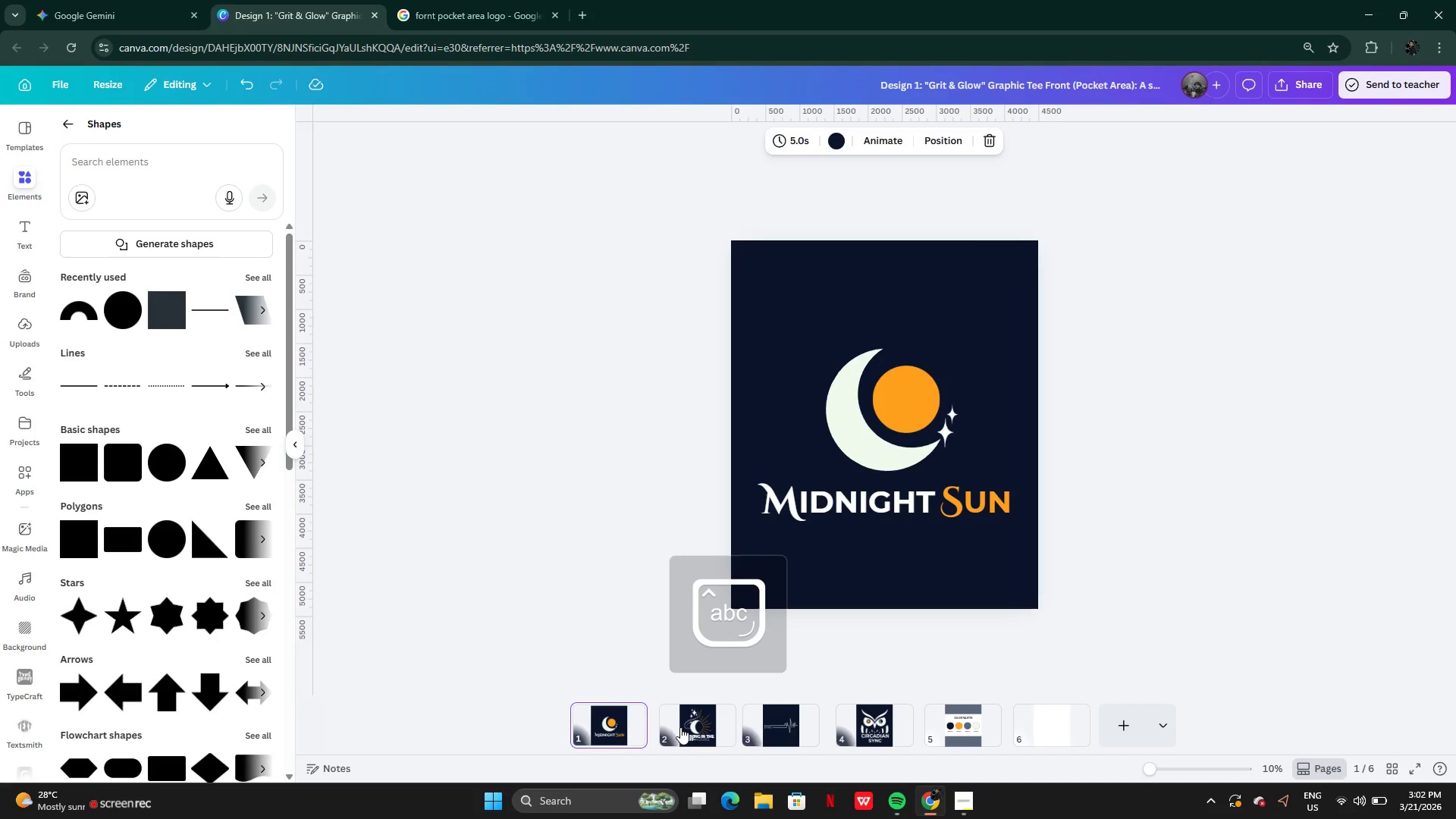 
hold_key(key=ShiftLeft, duration=0.98)
left_click([688, 727])
 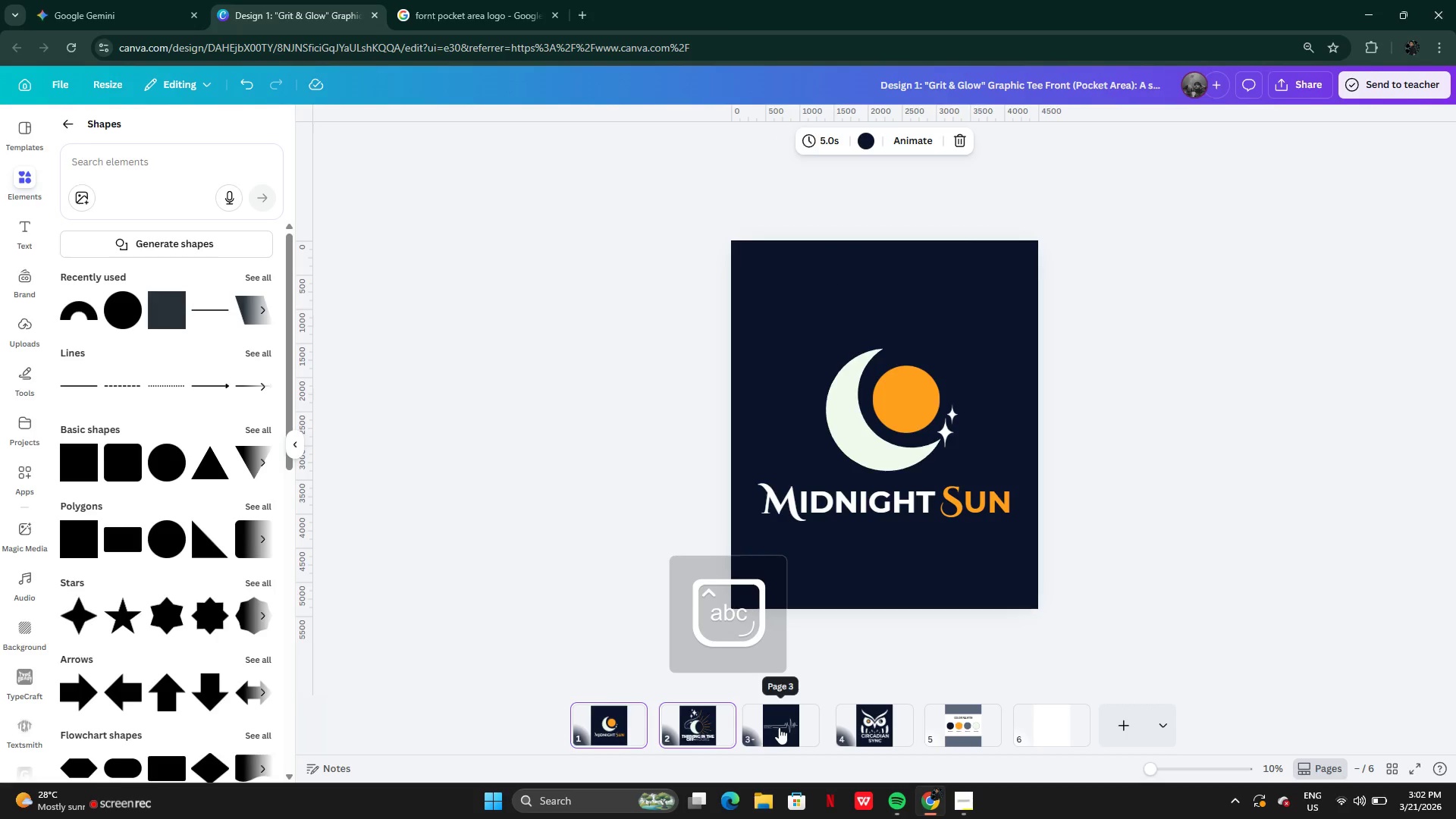 
hold_key(key=ShiftLeft, duration=1.42)
left_click([782, 727])
 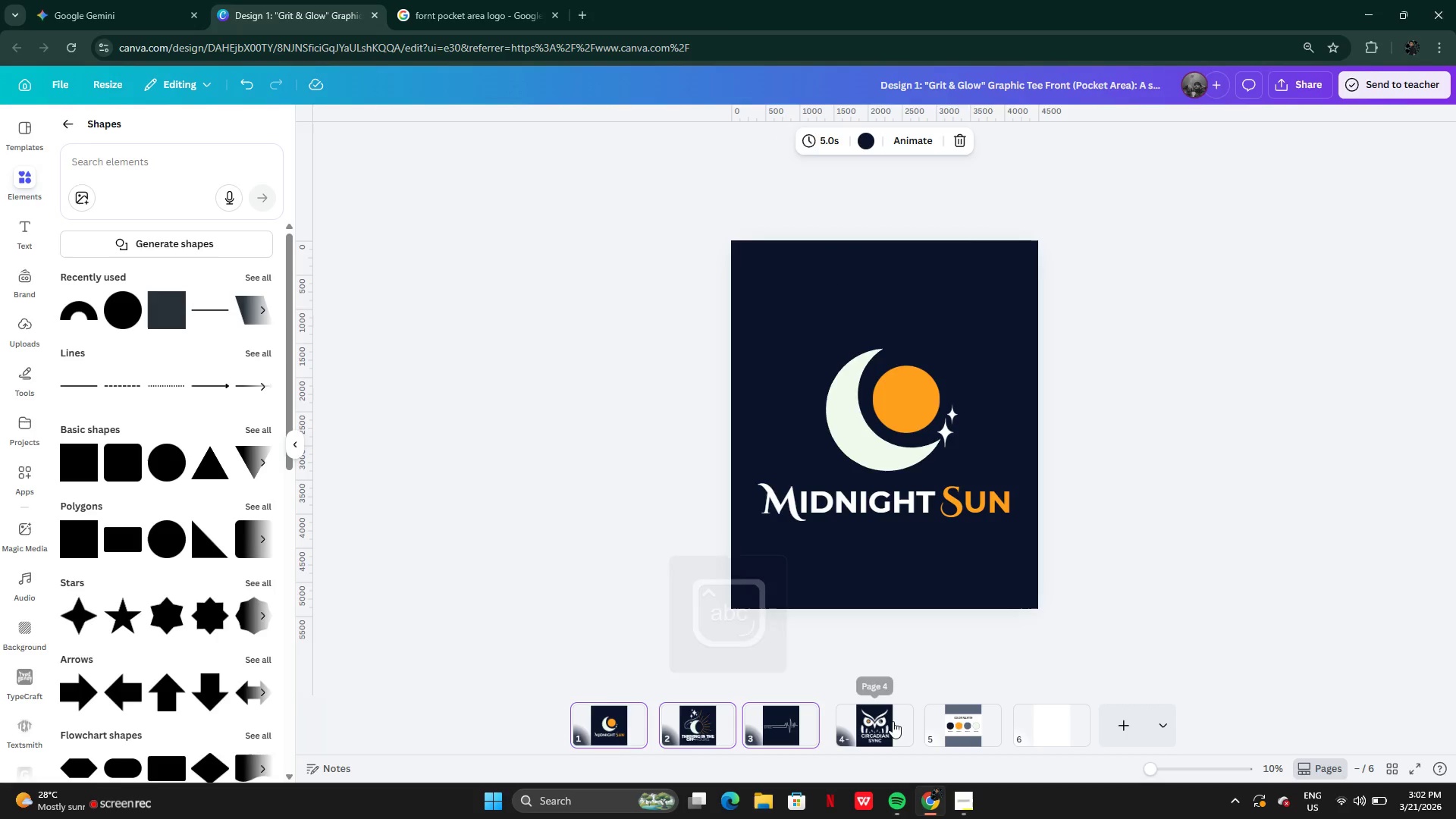 
left_click([883, 721])
 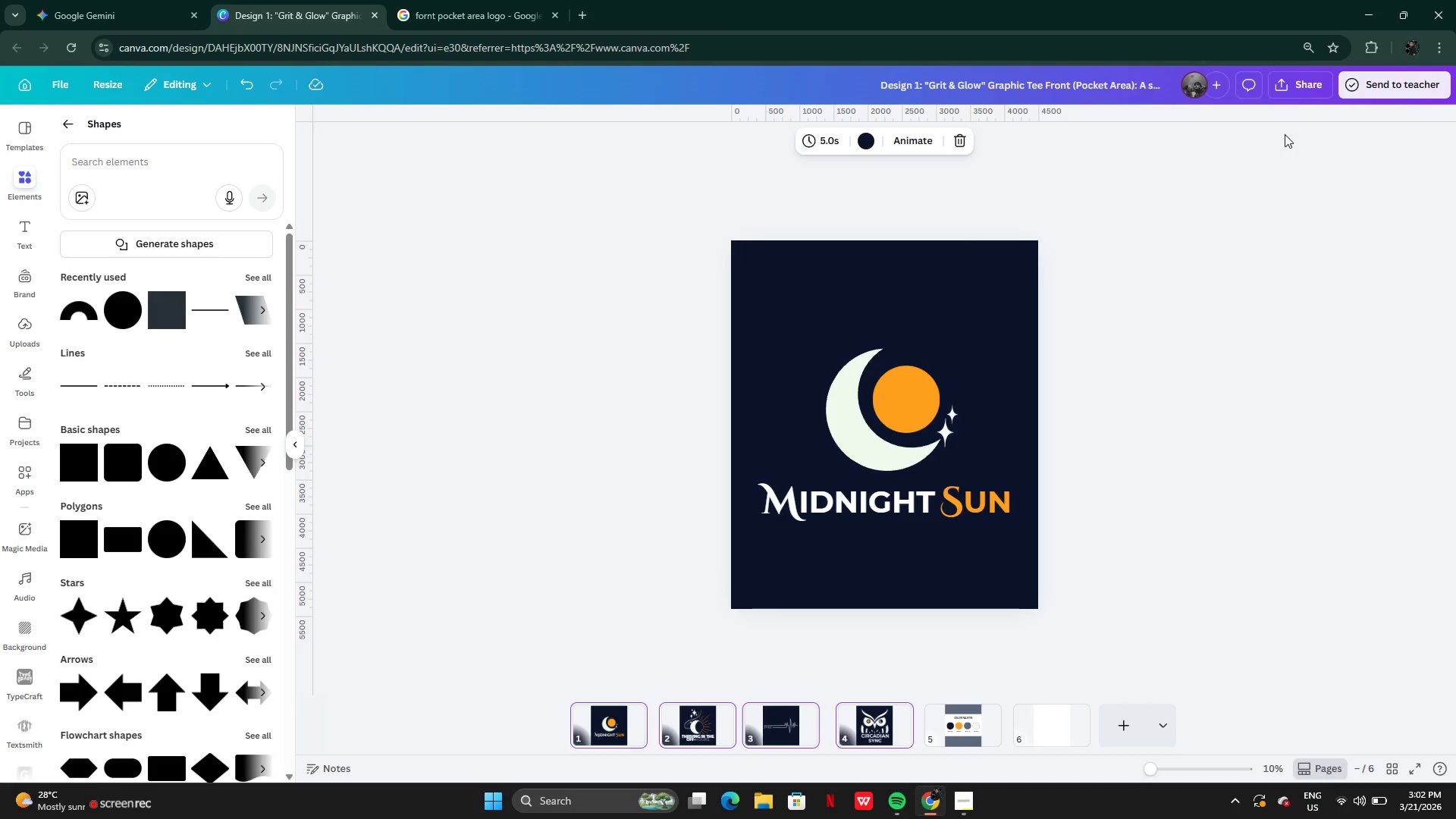 
left_click([1288, 96])
 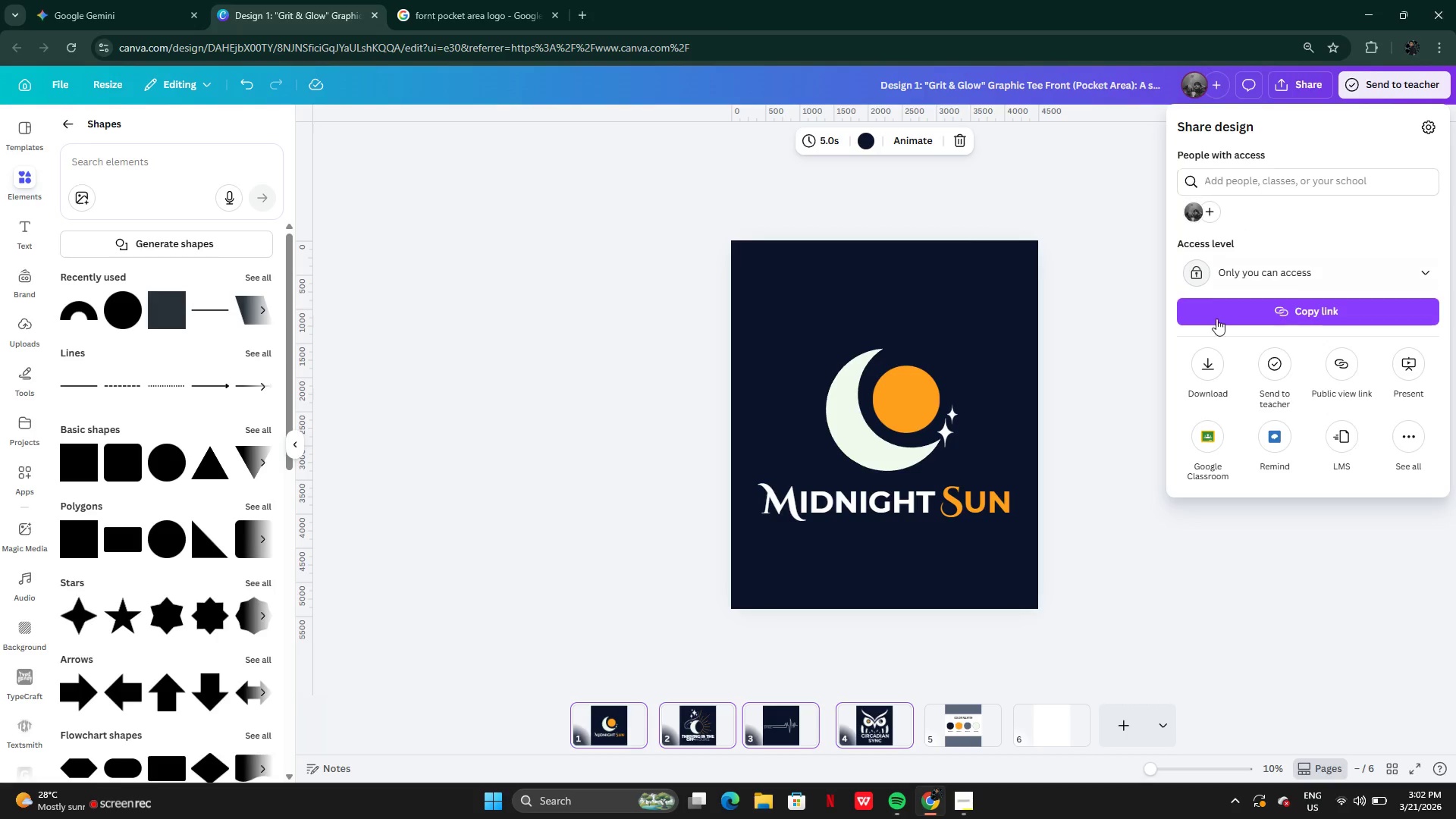 
double_click([1069, 582])
 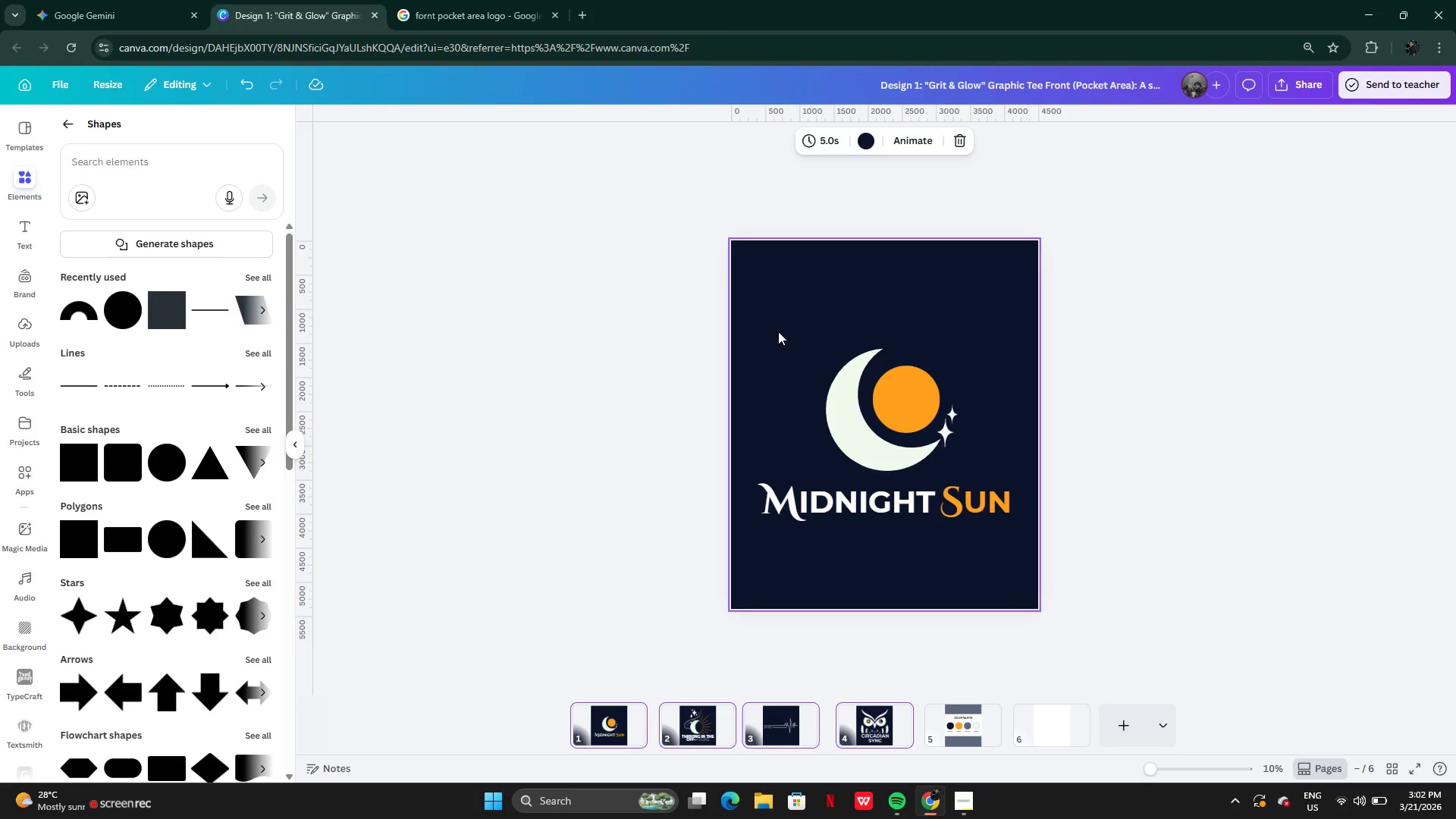 
left_click_drag(start_coordinate=[755, 325], to_coordinate=[971, 549])
 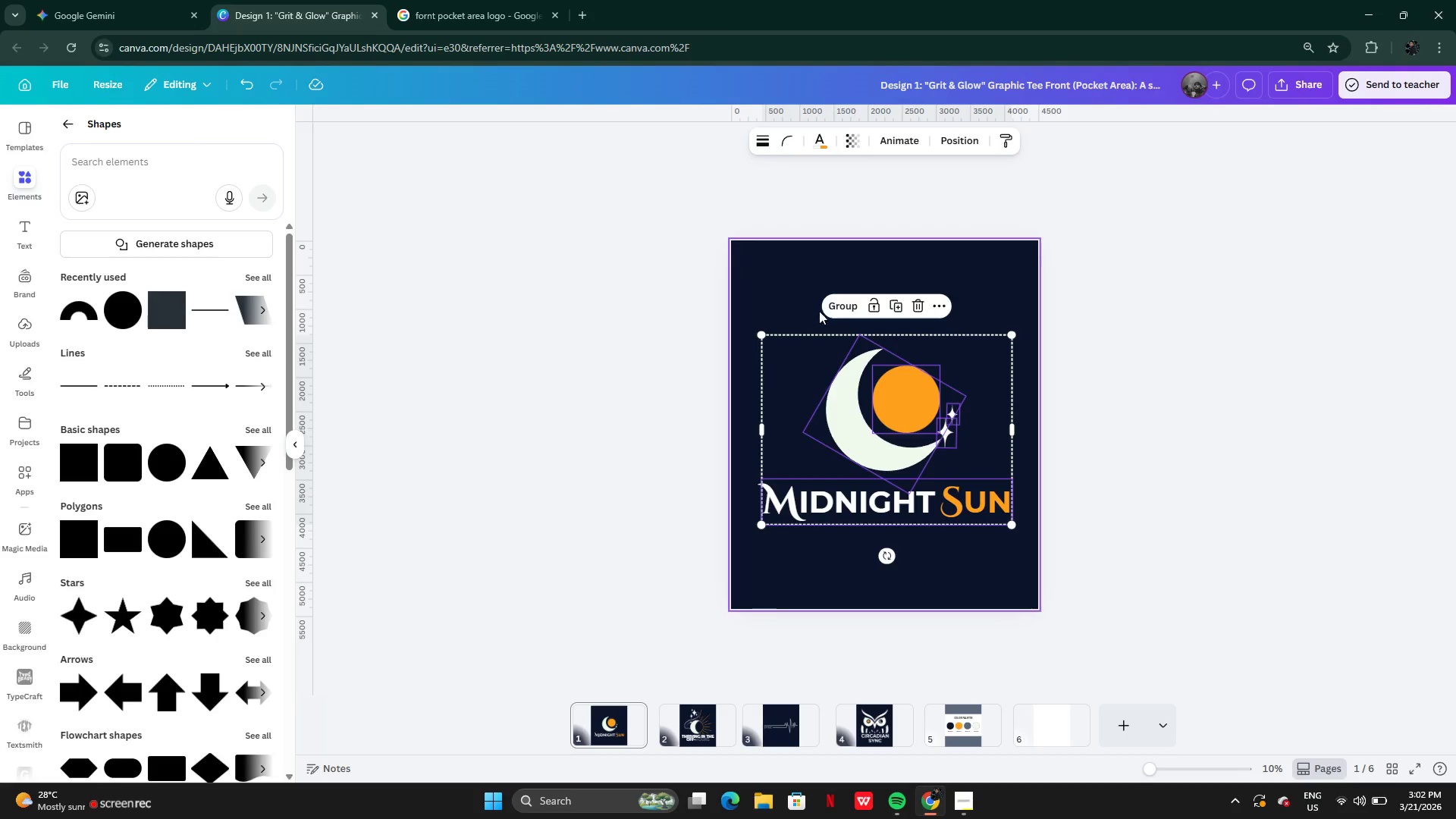 
left_click([844, 302])
 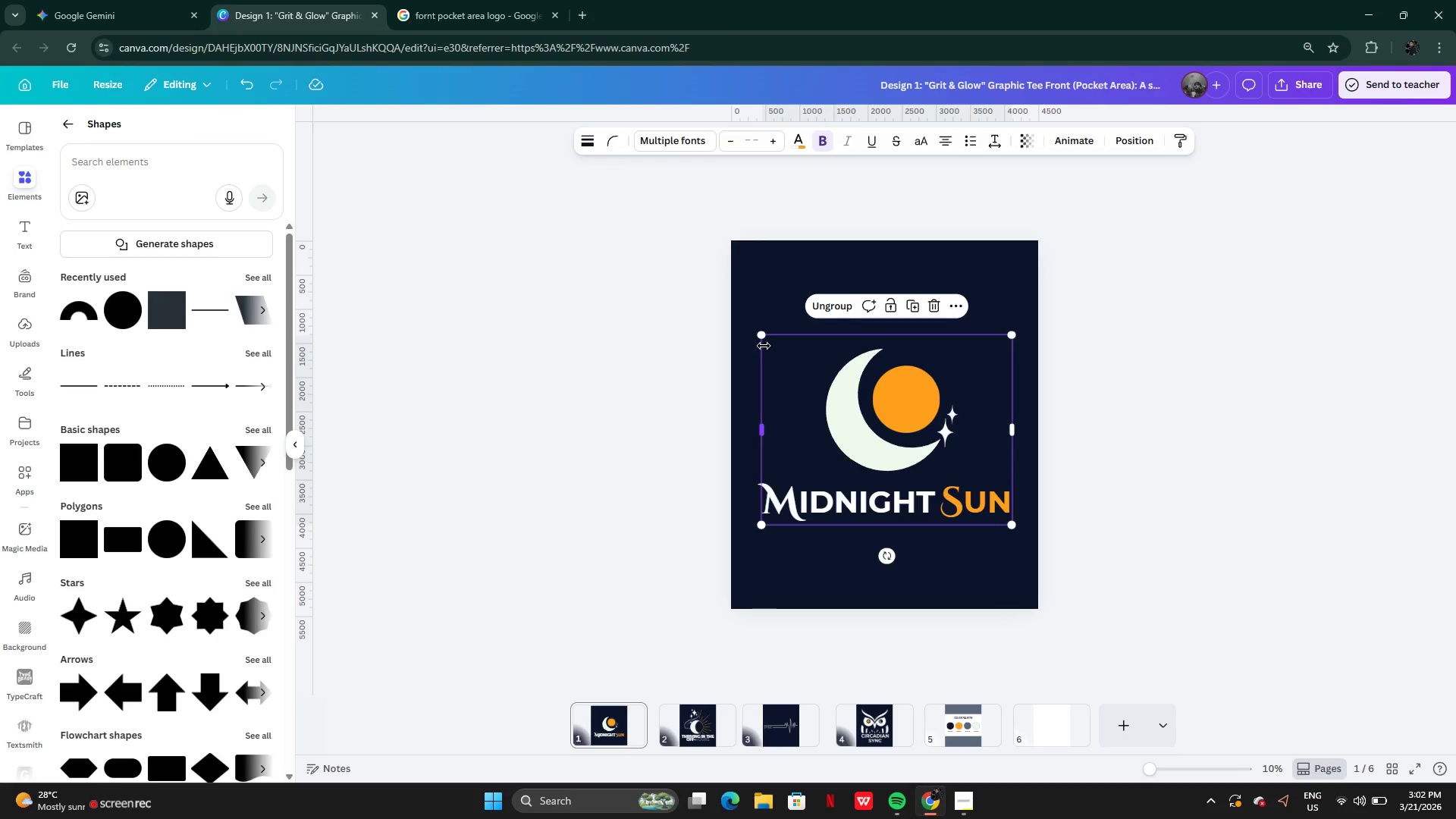 
left_click_drag(start_coordinate=[764, 338], to_coordinate=[747, 319])
 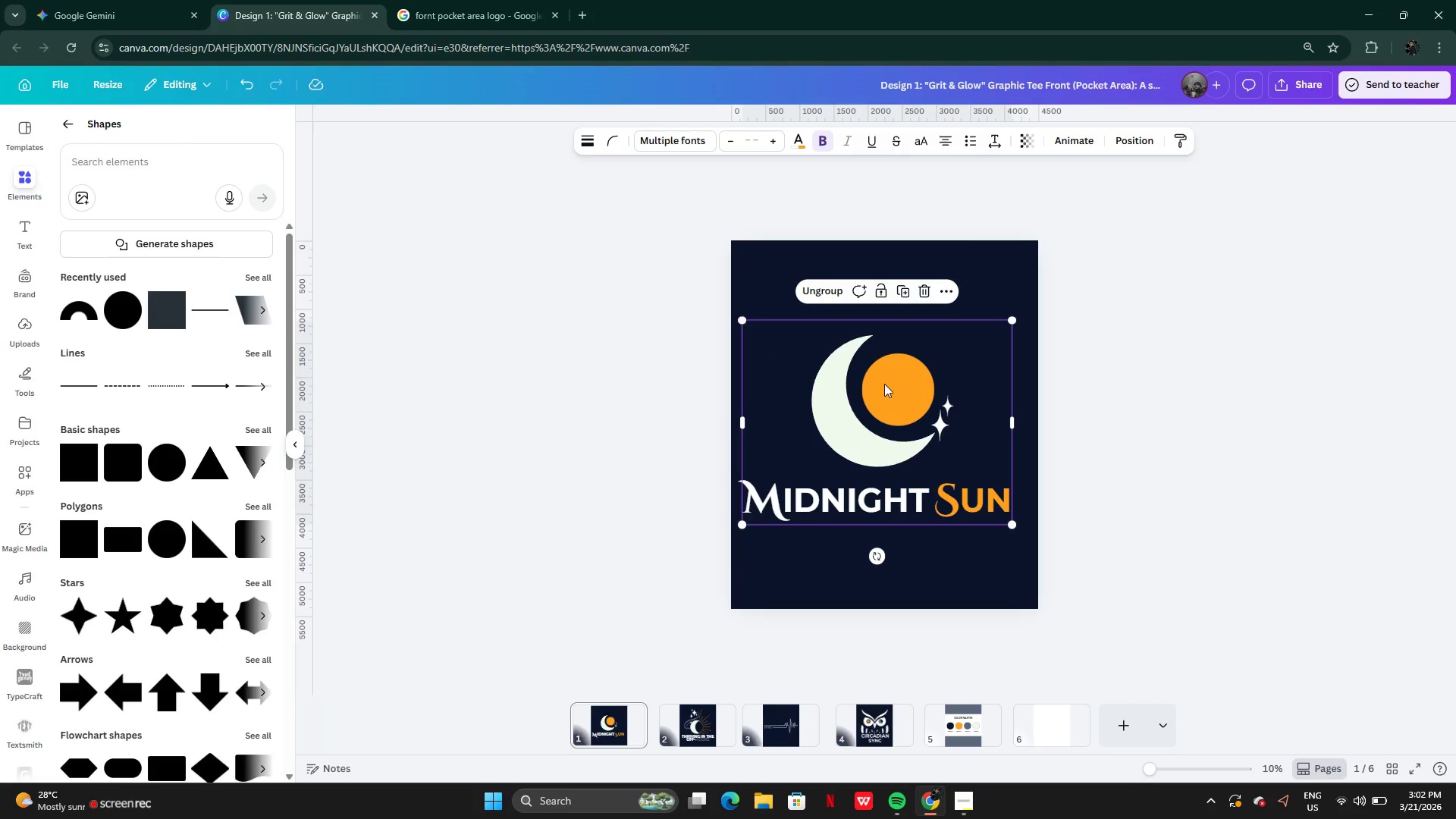 
left_click_drag(start_coordinate=[884, 385], to_coordinate=[890, 386])
 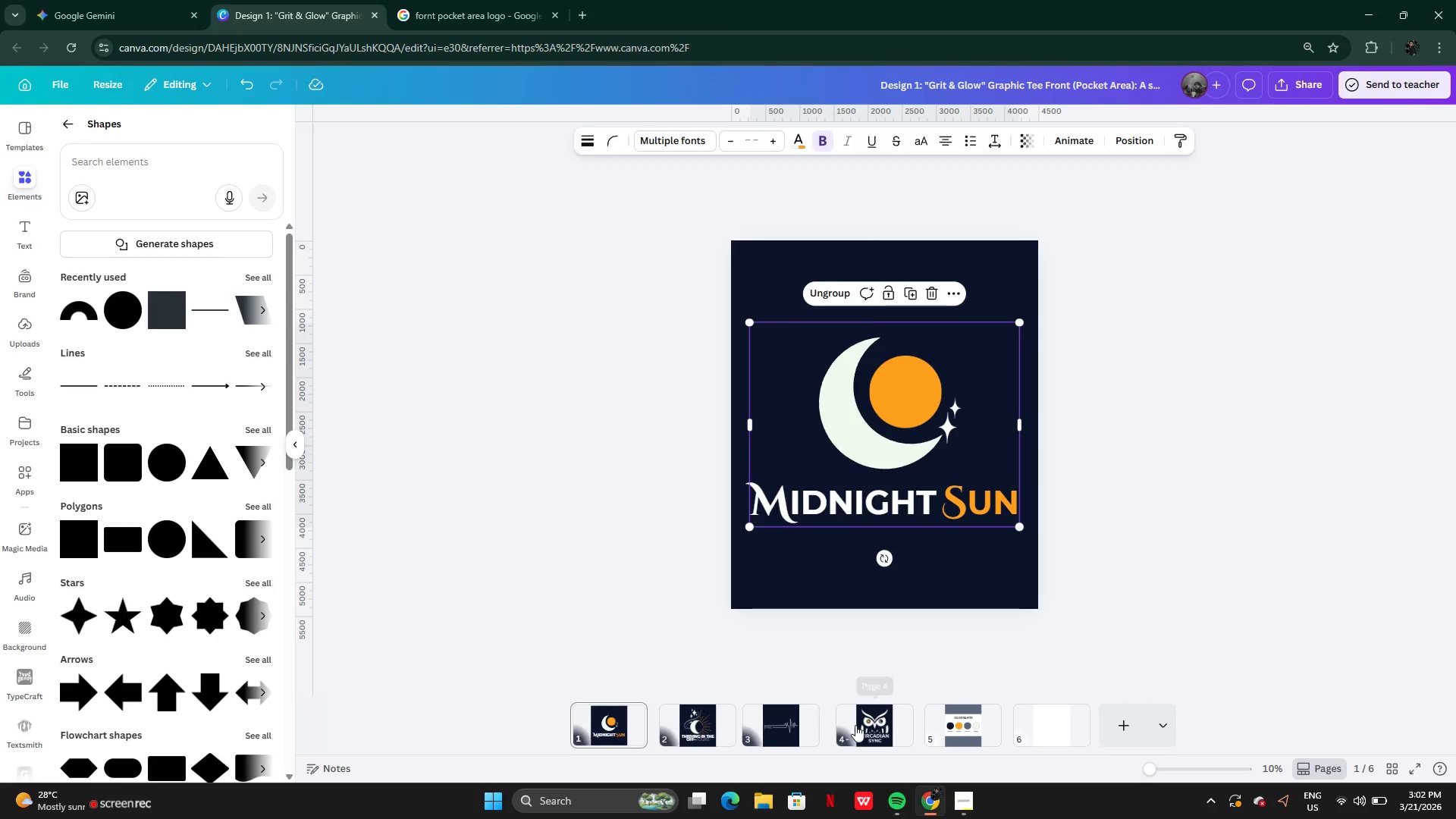 
left_click([864, 723])
 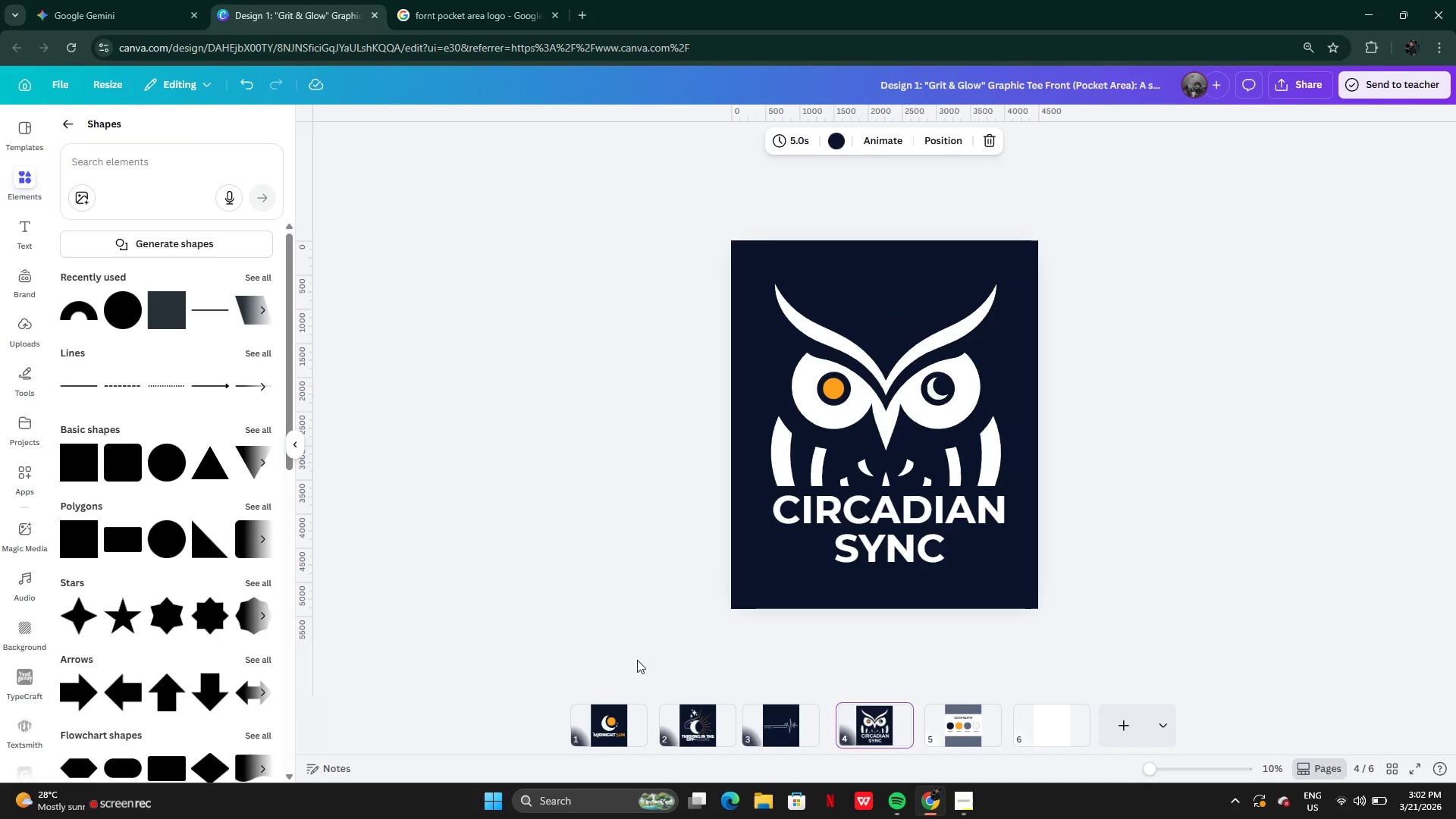 
left_click([613, 716])
 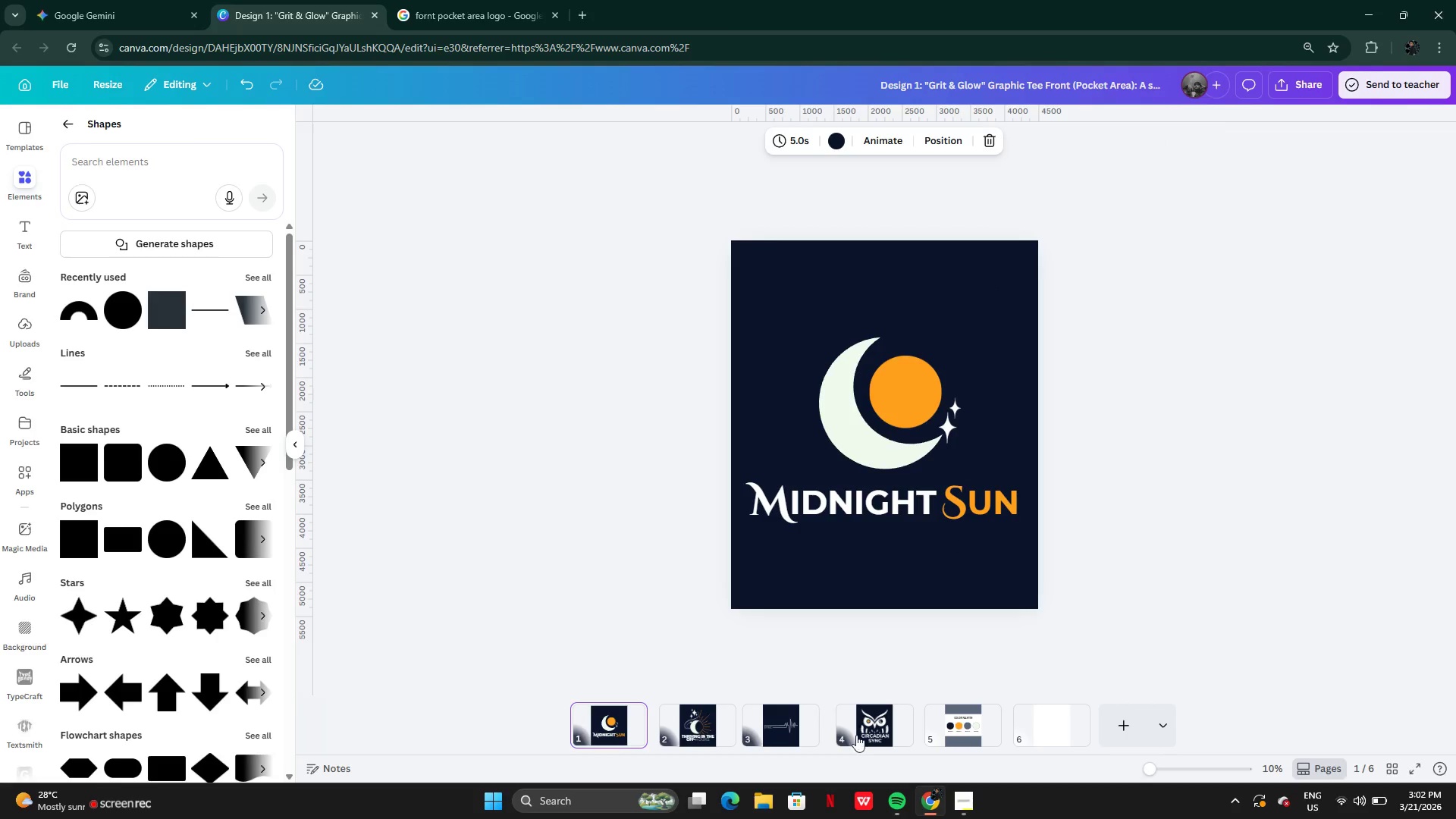 
left_click([874, 717])
 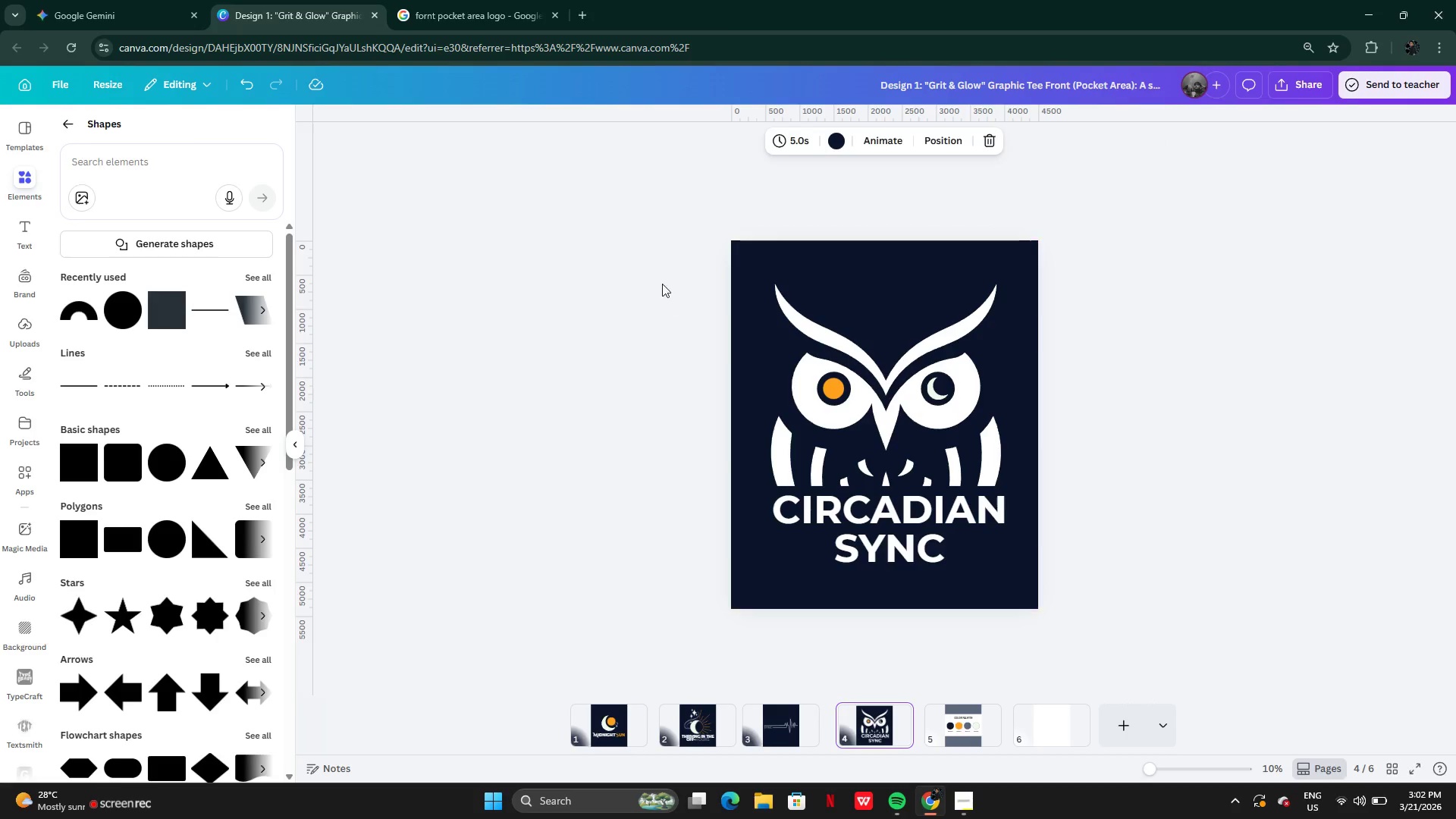 
left_click_drag(start_coordinate=[648, 245], to_coordinate=[1044, 623])
 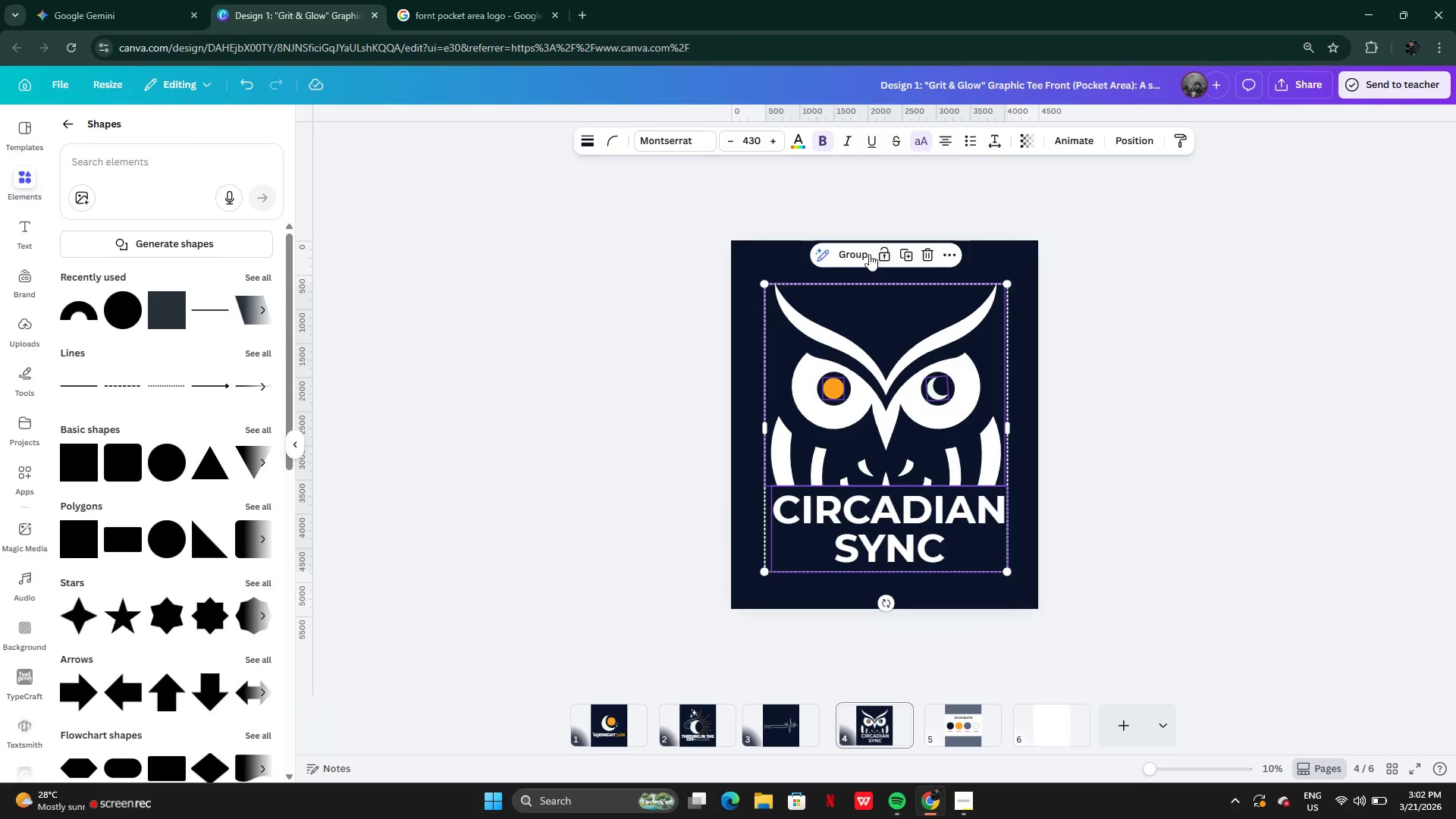 
left_click([861, 249])
 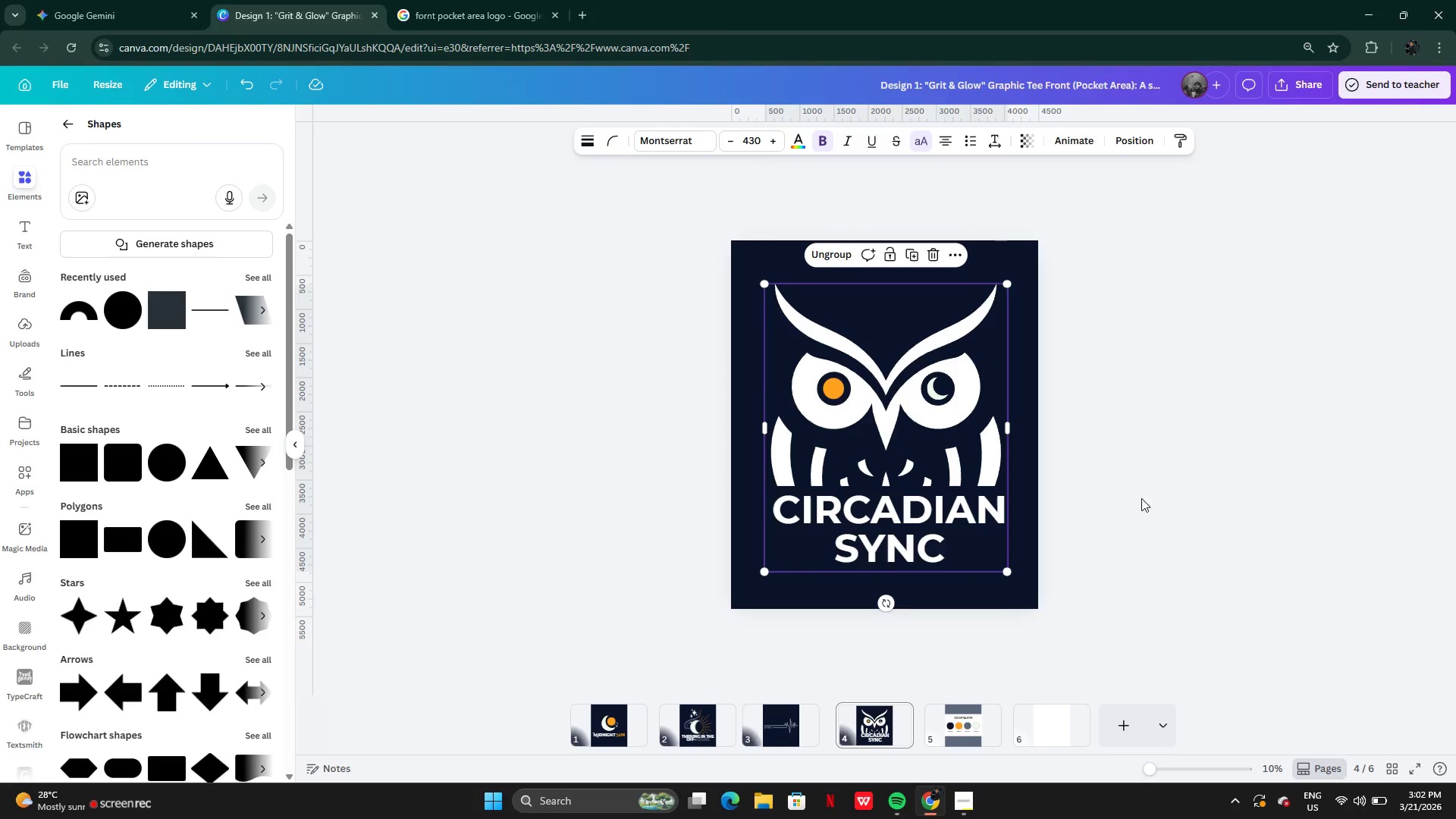 
left_click([1144, 502])
 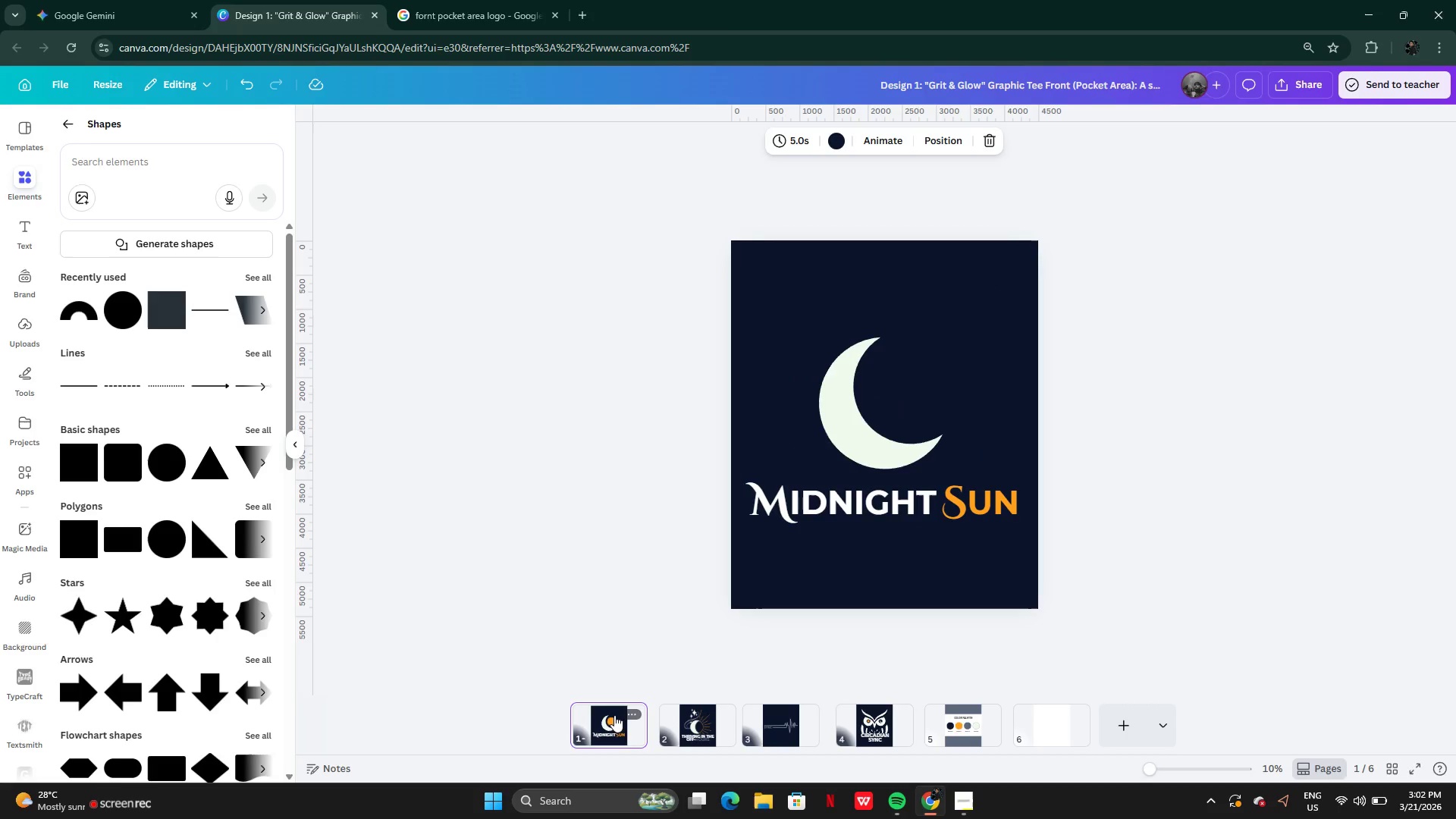 
left_click([1296, 90])
 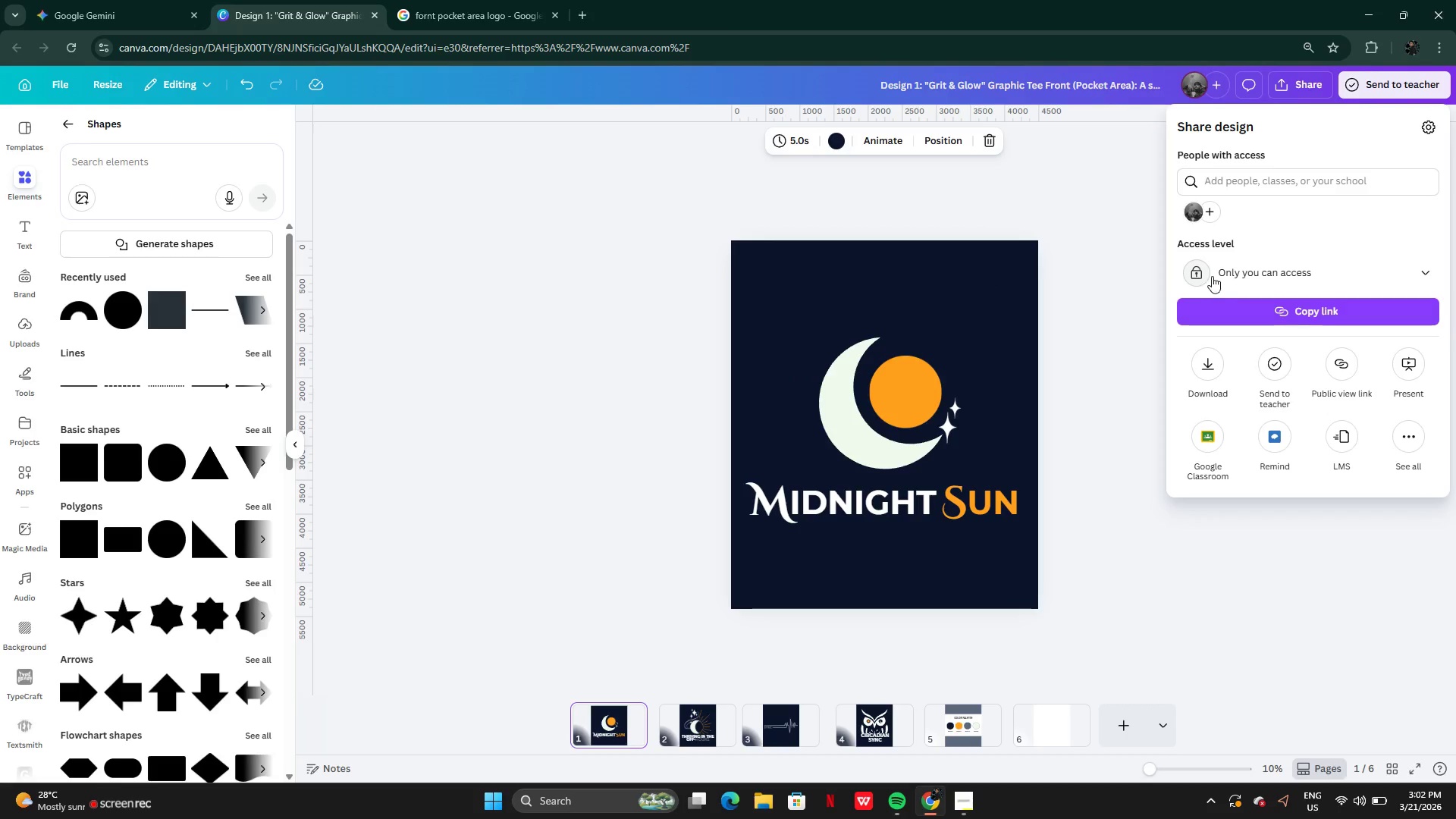 
left_click([1202, 375])
 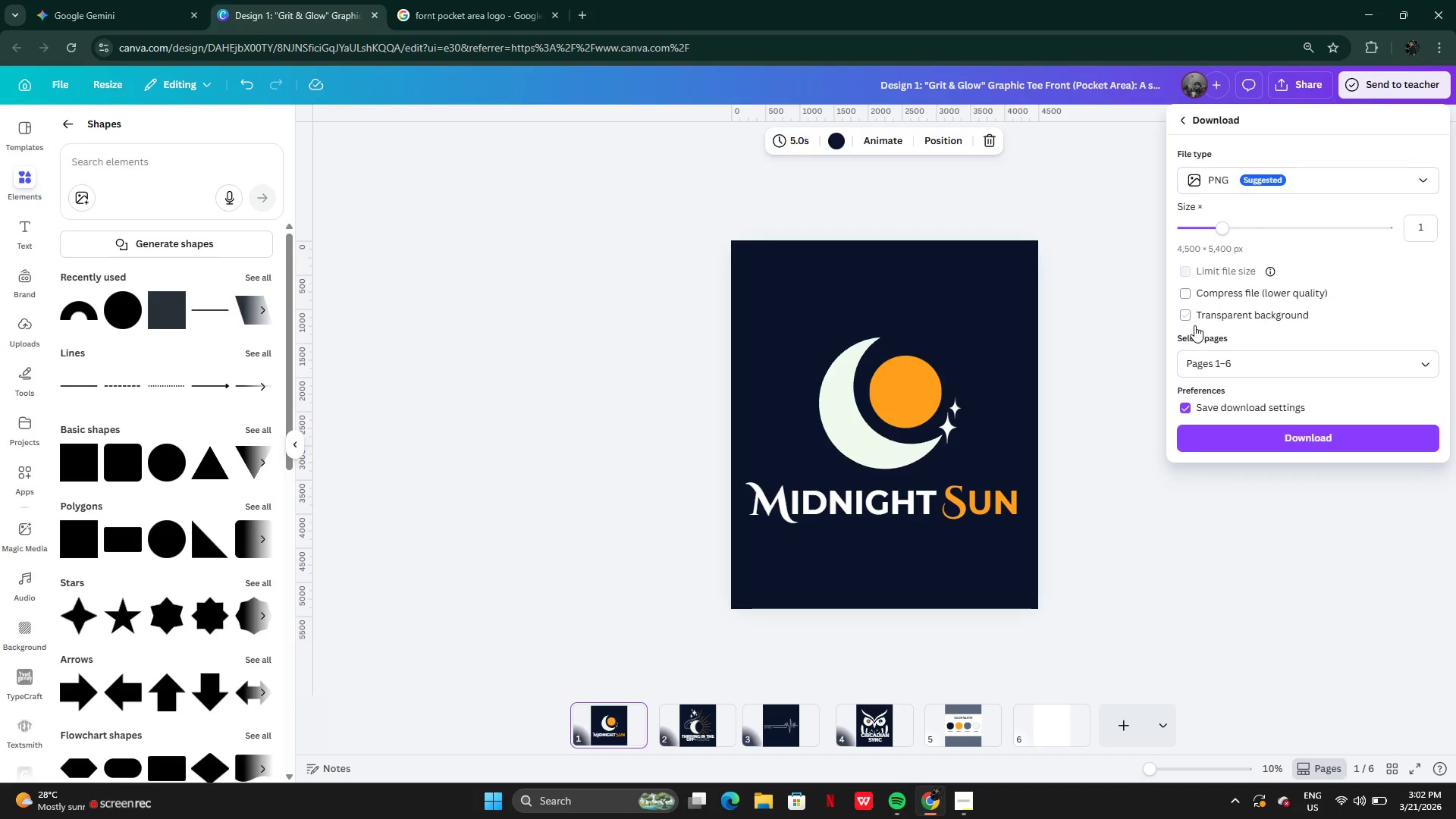 
left_click([1191, 314])
 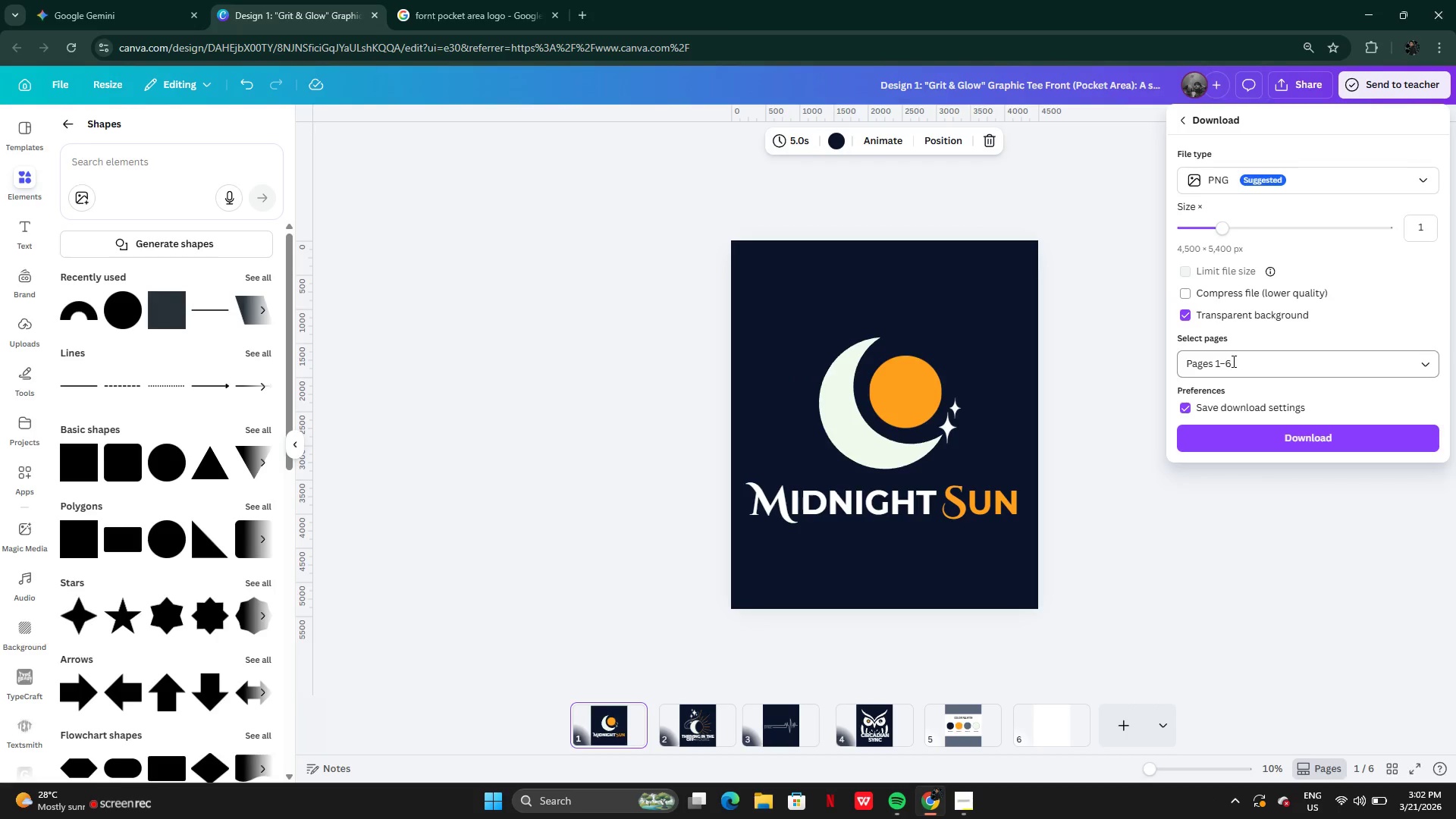 
left_click([1233, 362])
 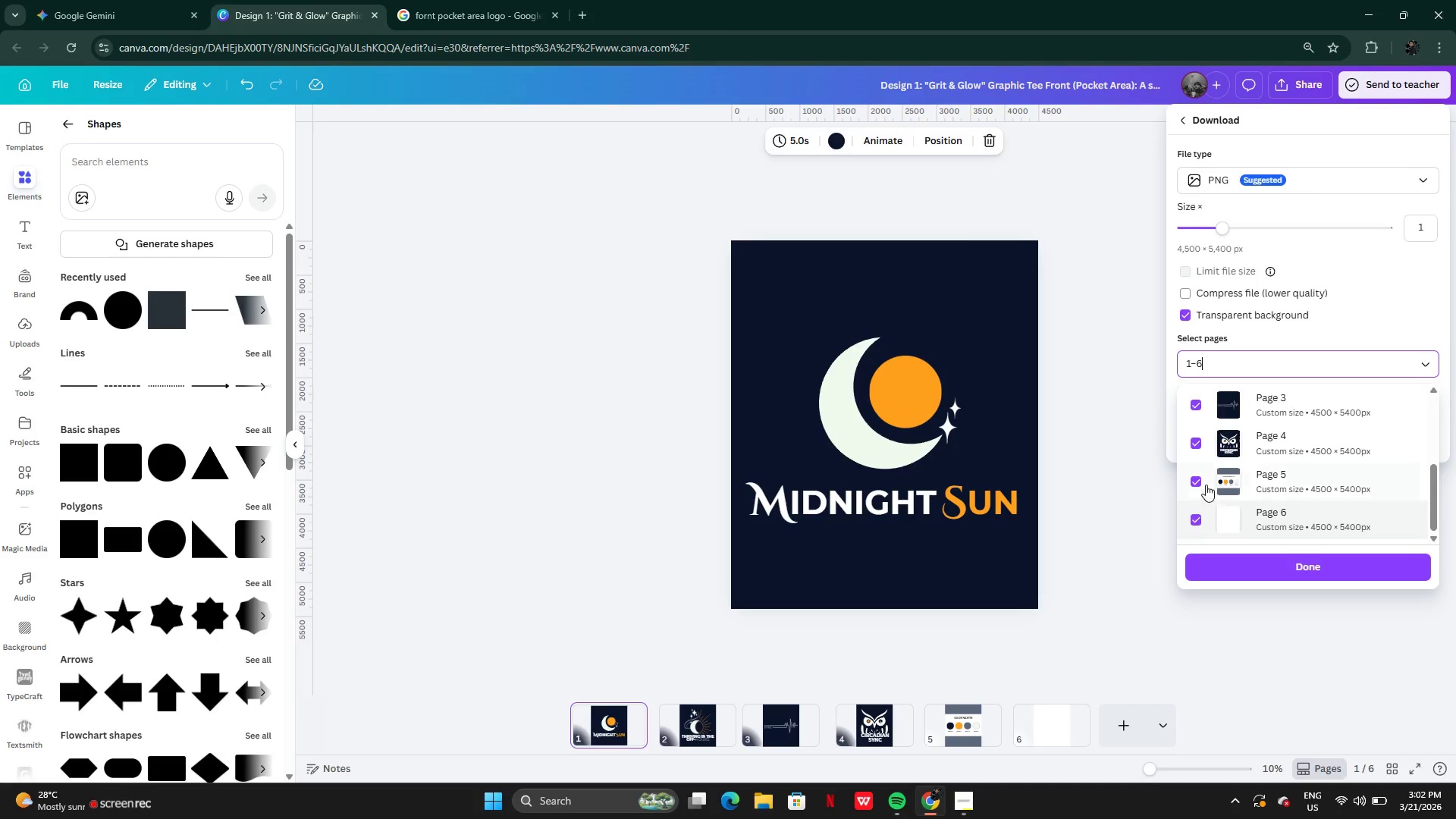 
left_click([1200, 516])
 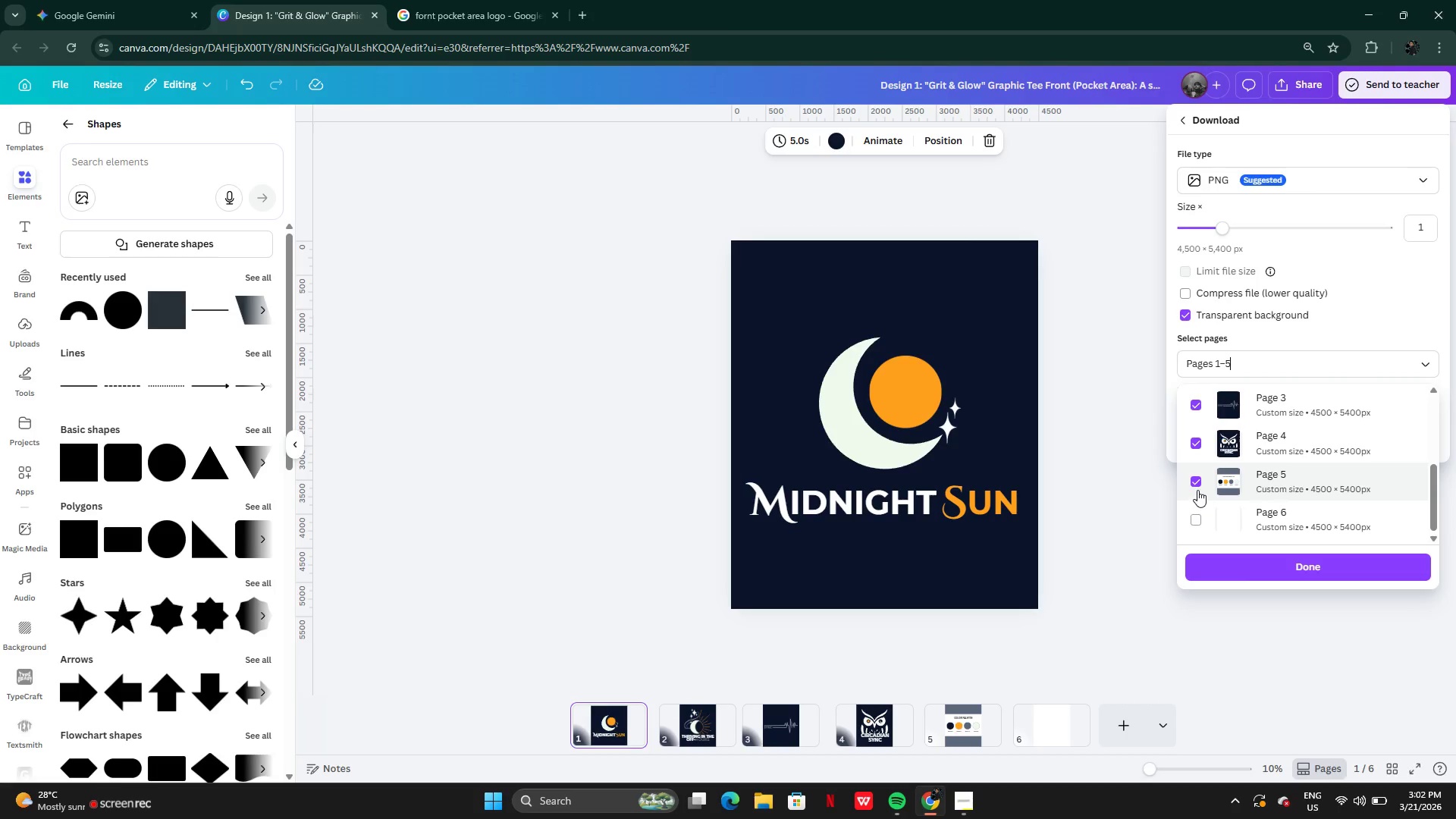 
left_click([1197, 488])
 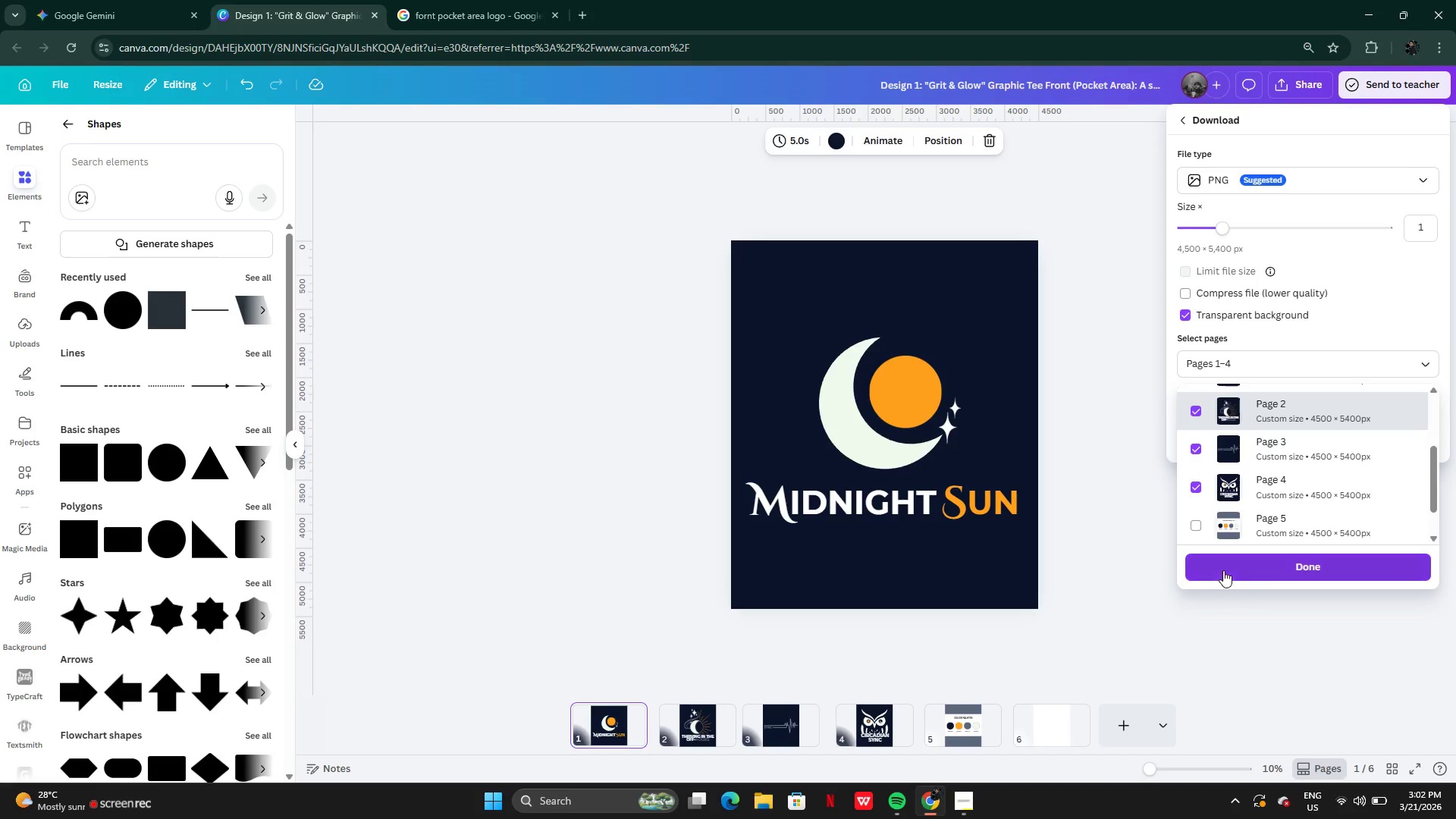 
wait(12.39)
 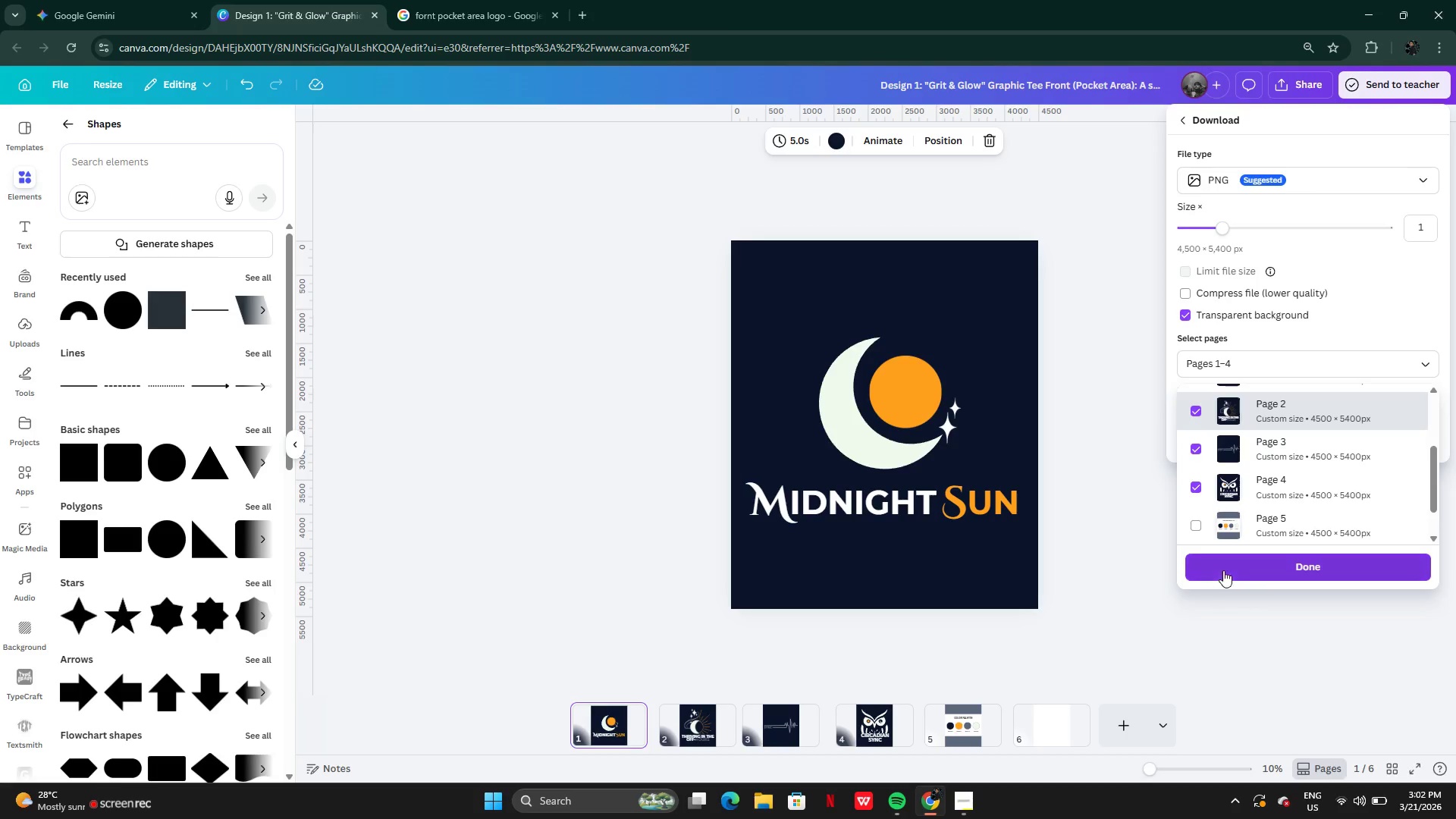 
left_click([1107, 571])
 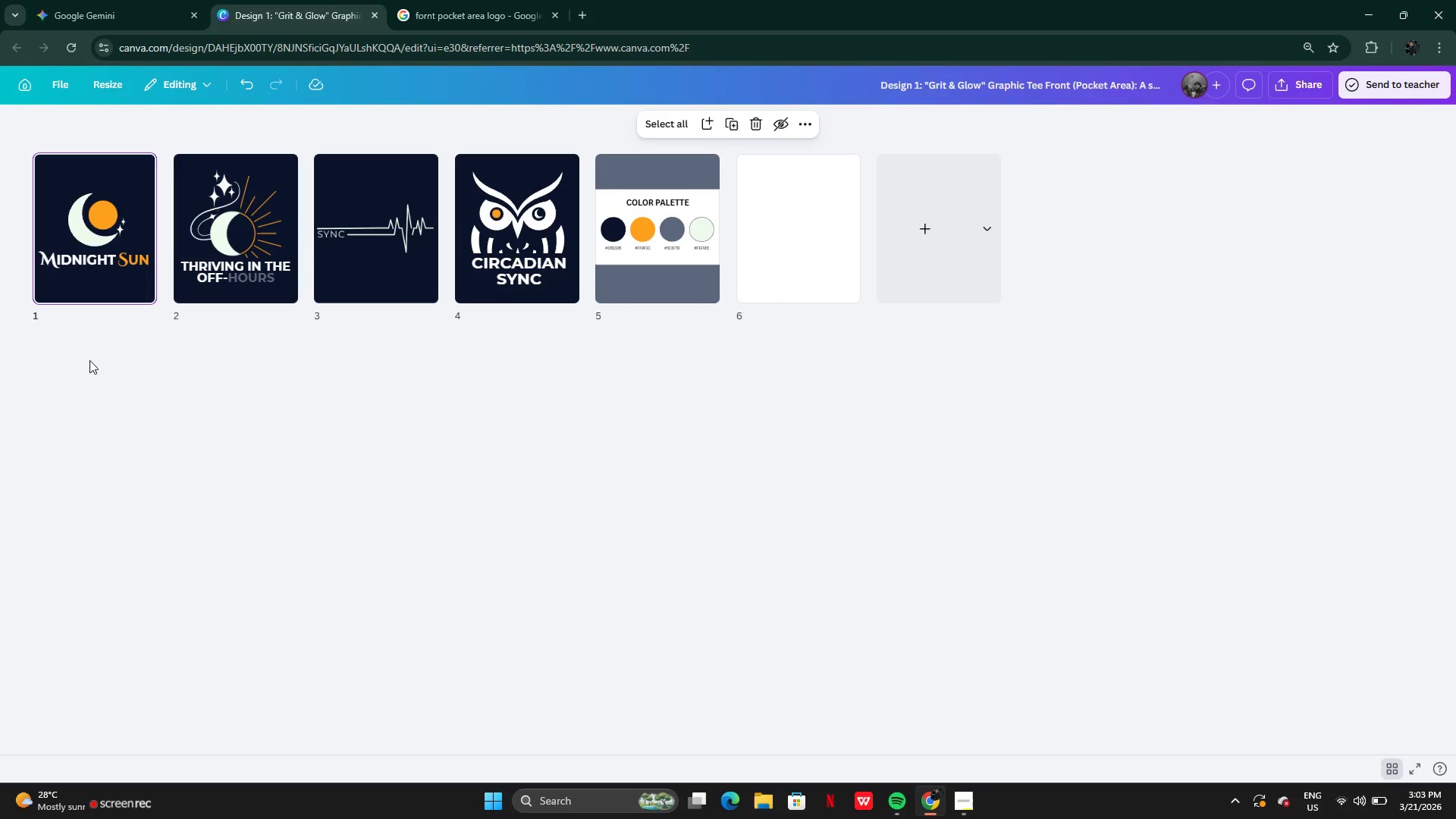 
wait(6.27)
 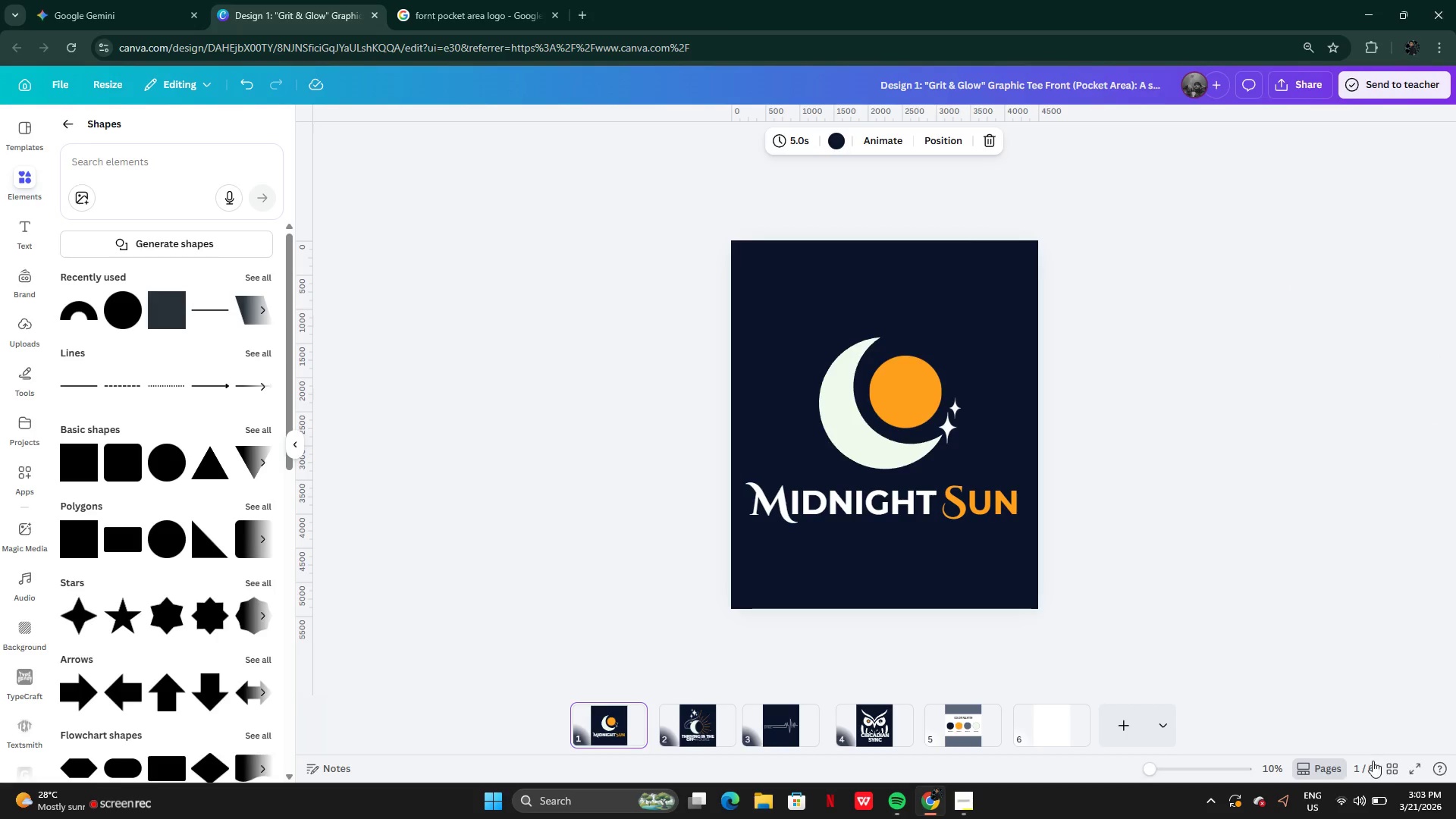 
left_click([955, 799])